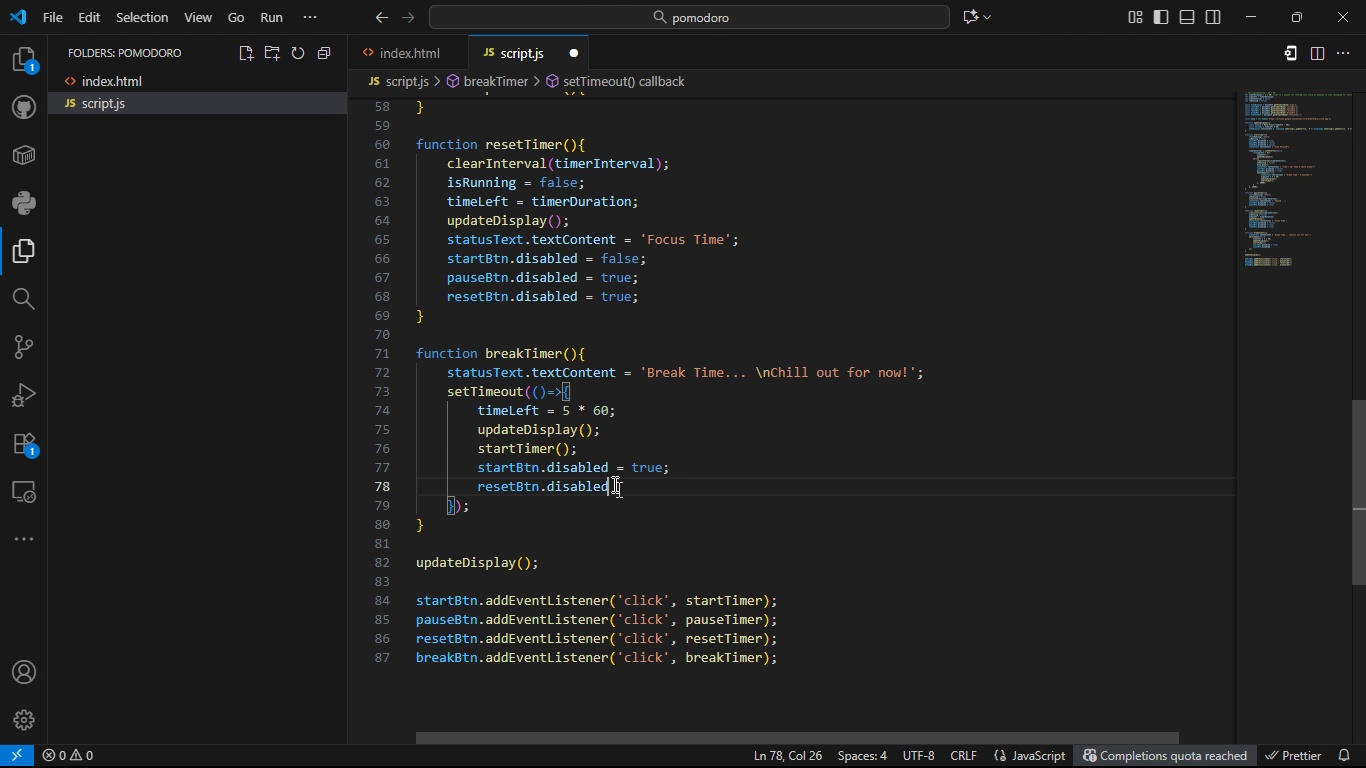 
key(Tab)
type( = true;)
 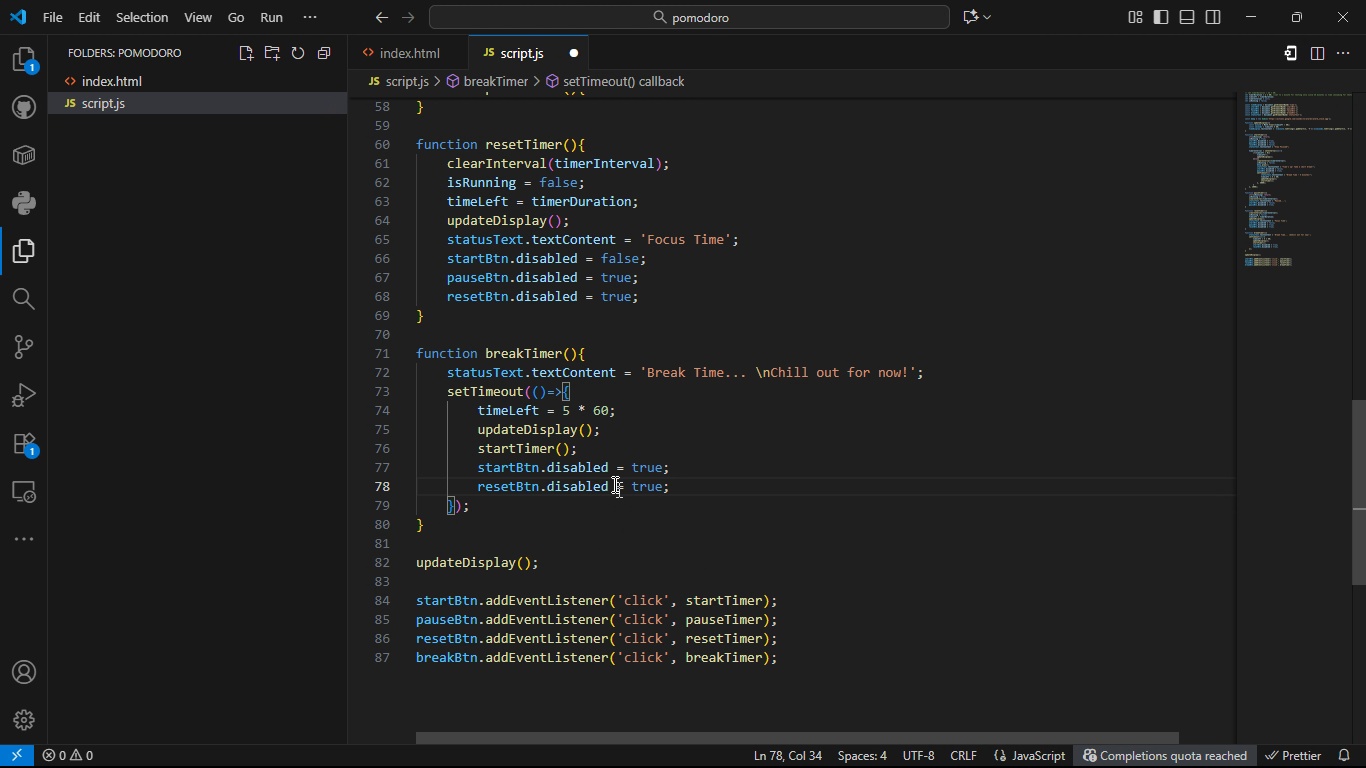 
key(Enter)
 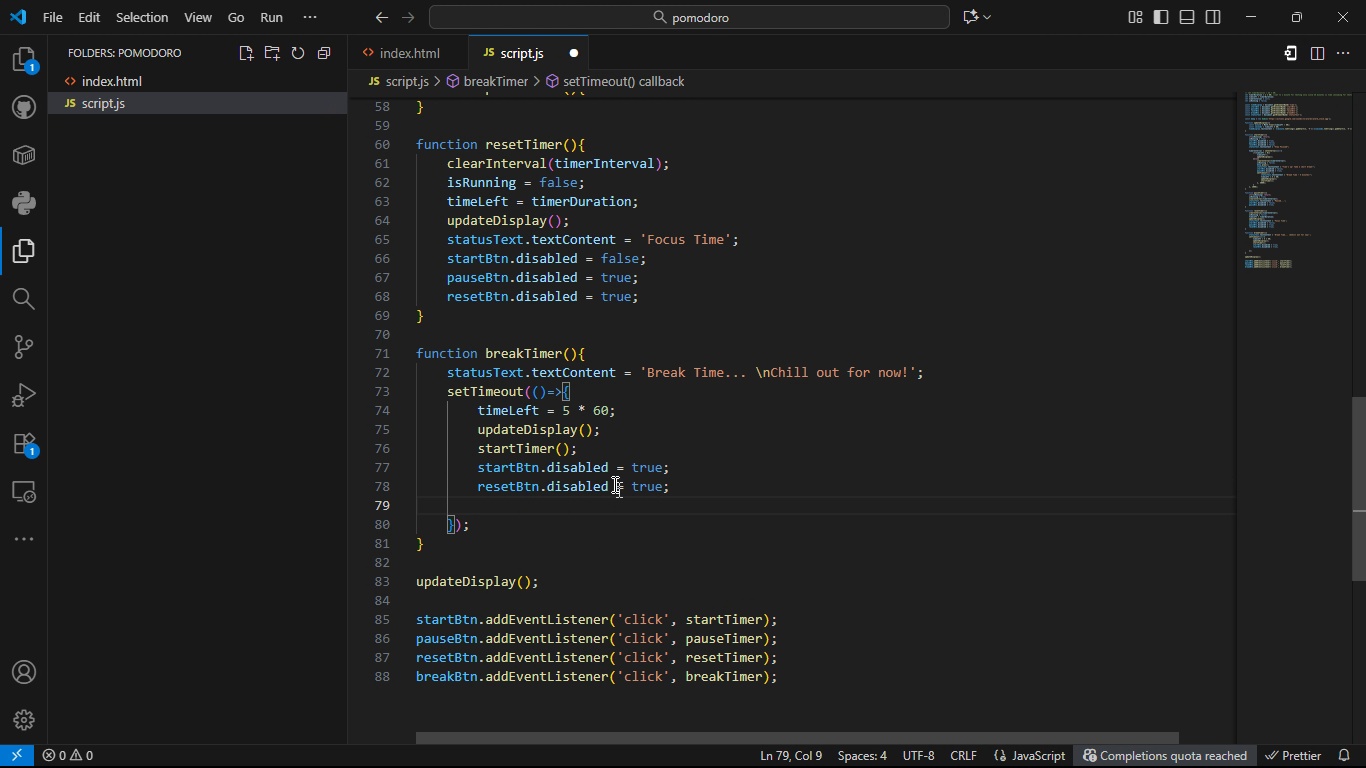 
type(re)
key(Backspace)
key(Backspace)
type(pause)
key(Tab)
type(.disabled = ture)
key(Backspace)
key(Backspace)
key(Backspace)
type(uro)
key(Backspace)
key(Backspace)
key(Backspace)
type(rue;)
 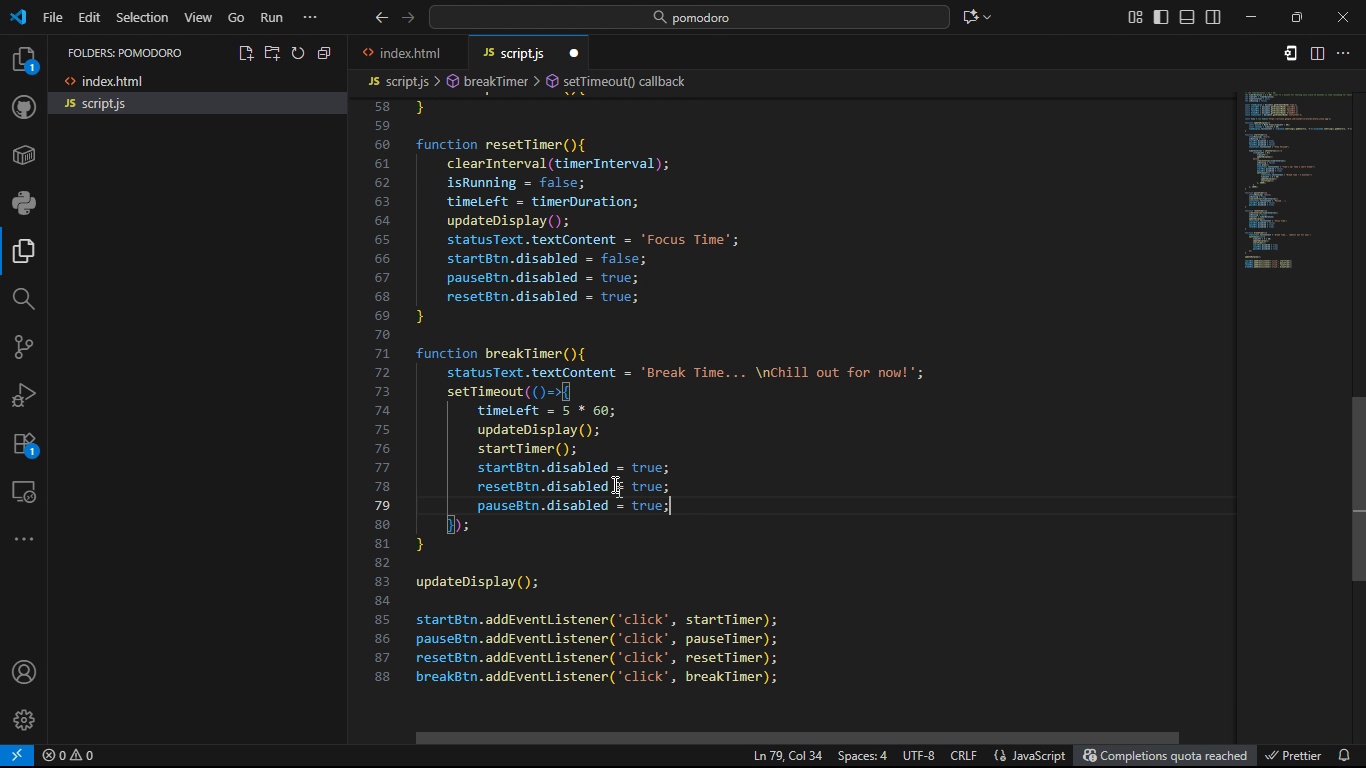 
key(Control+S)
 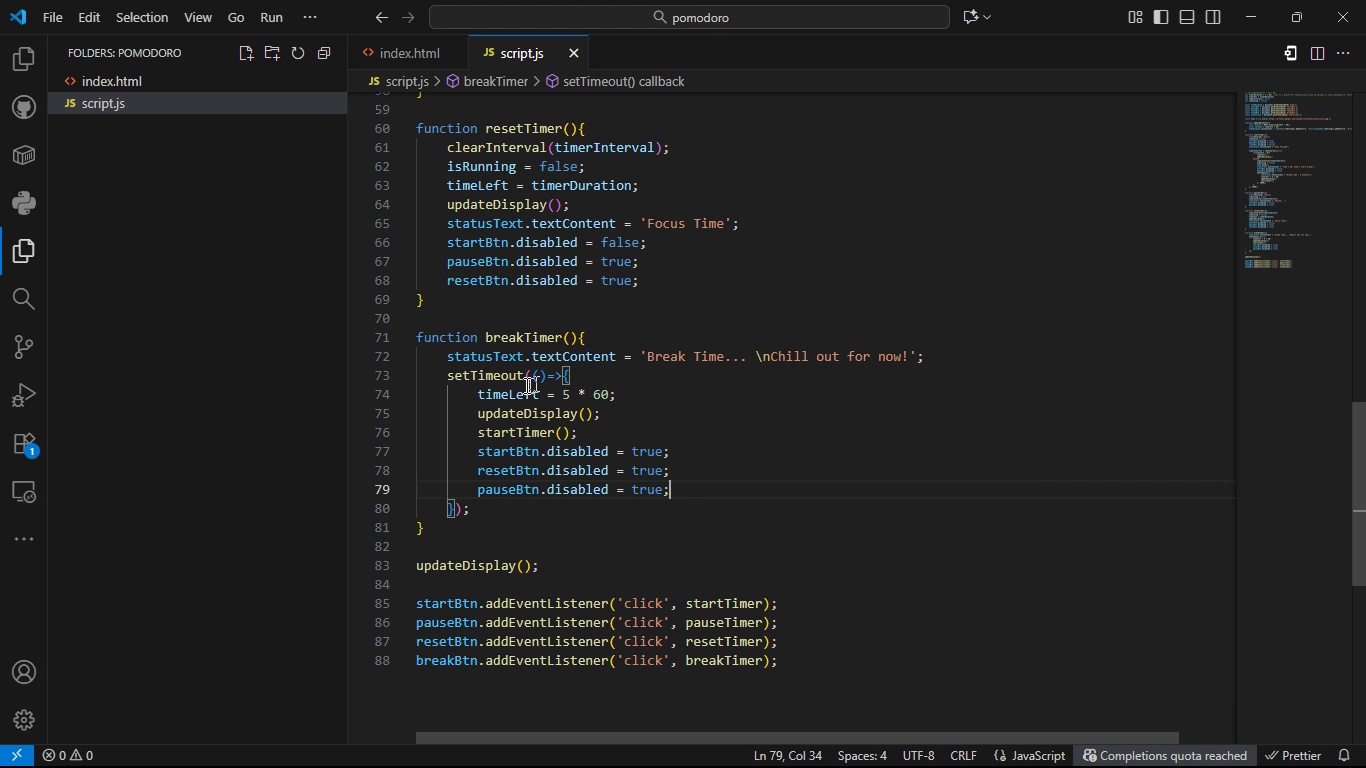 
left_click([523, 385])
 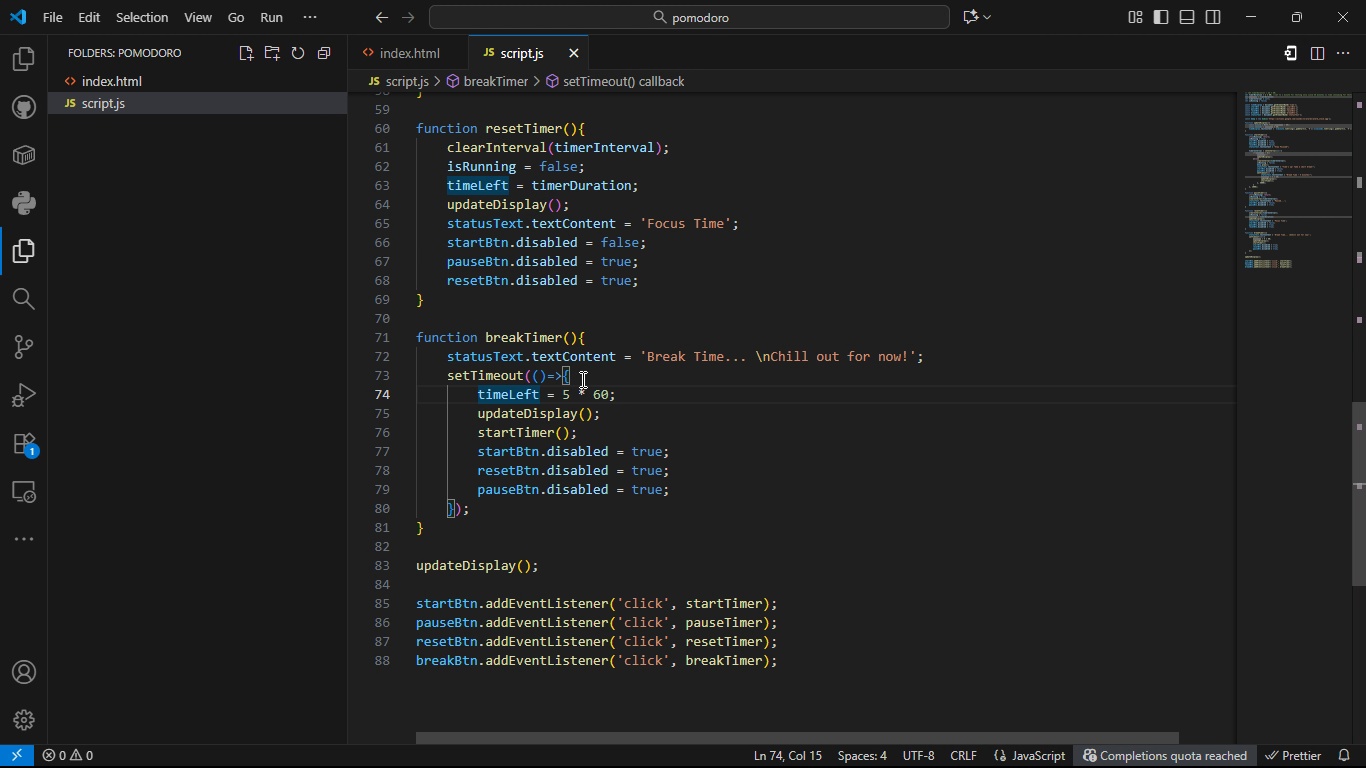 
key(Control+ControlLeft)
 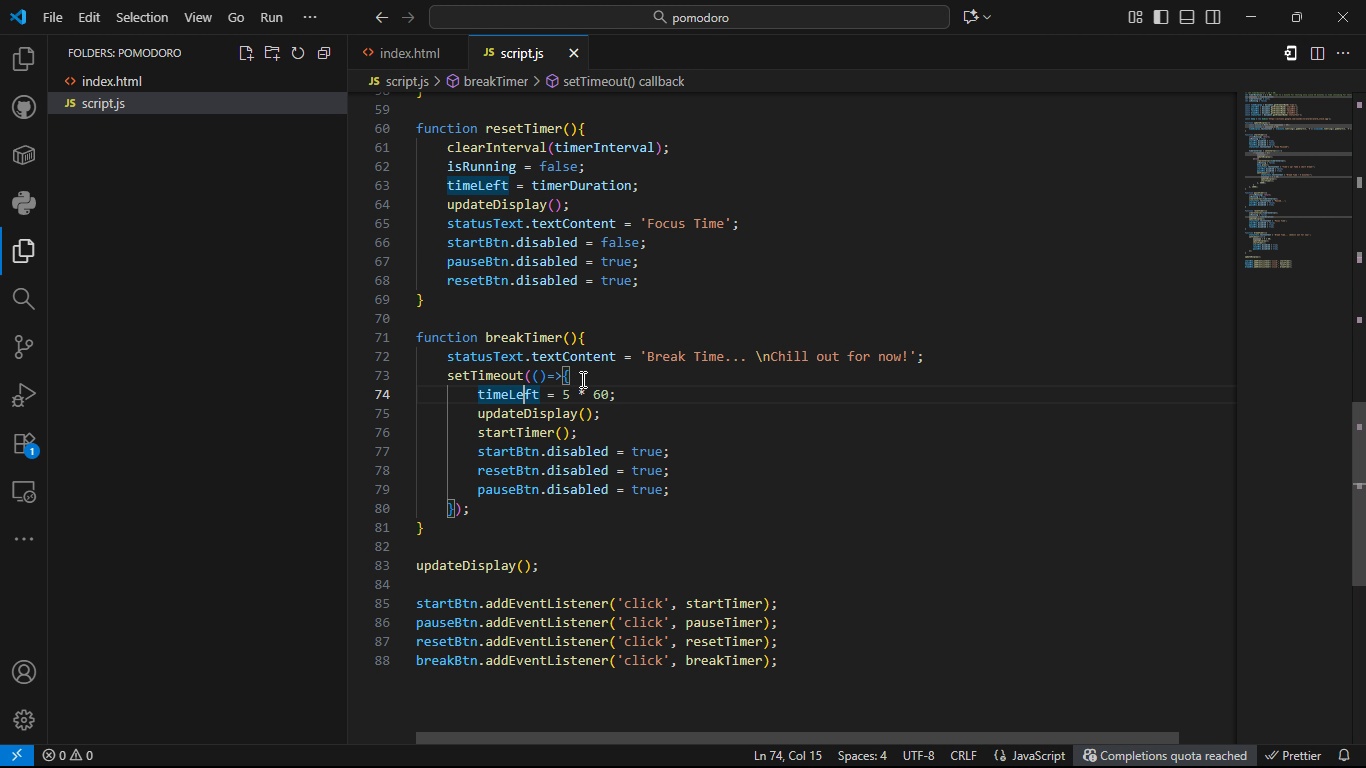 
key(Control+S)
 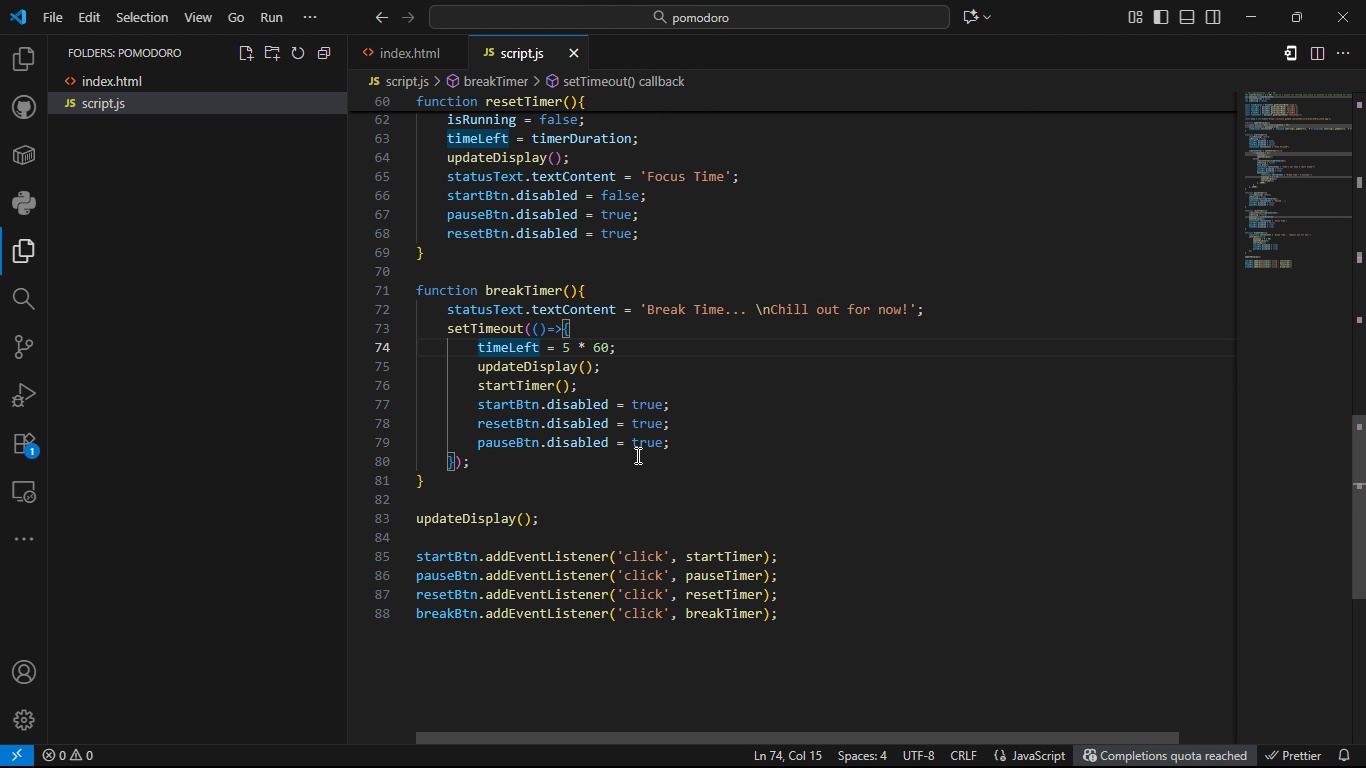 
wait(5.7)
 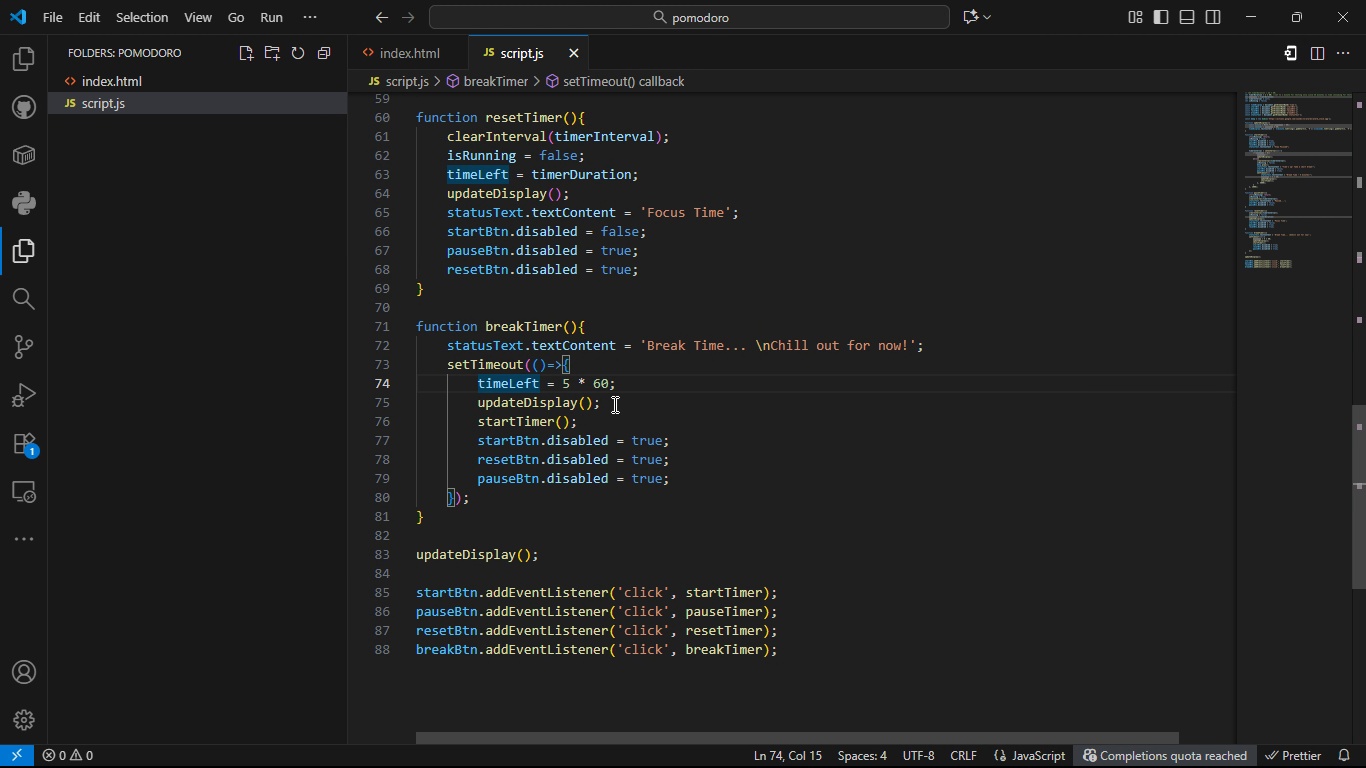 
left_click_drag(start_coordinate=[439, 311], to_coordinate=[932, 312])
 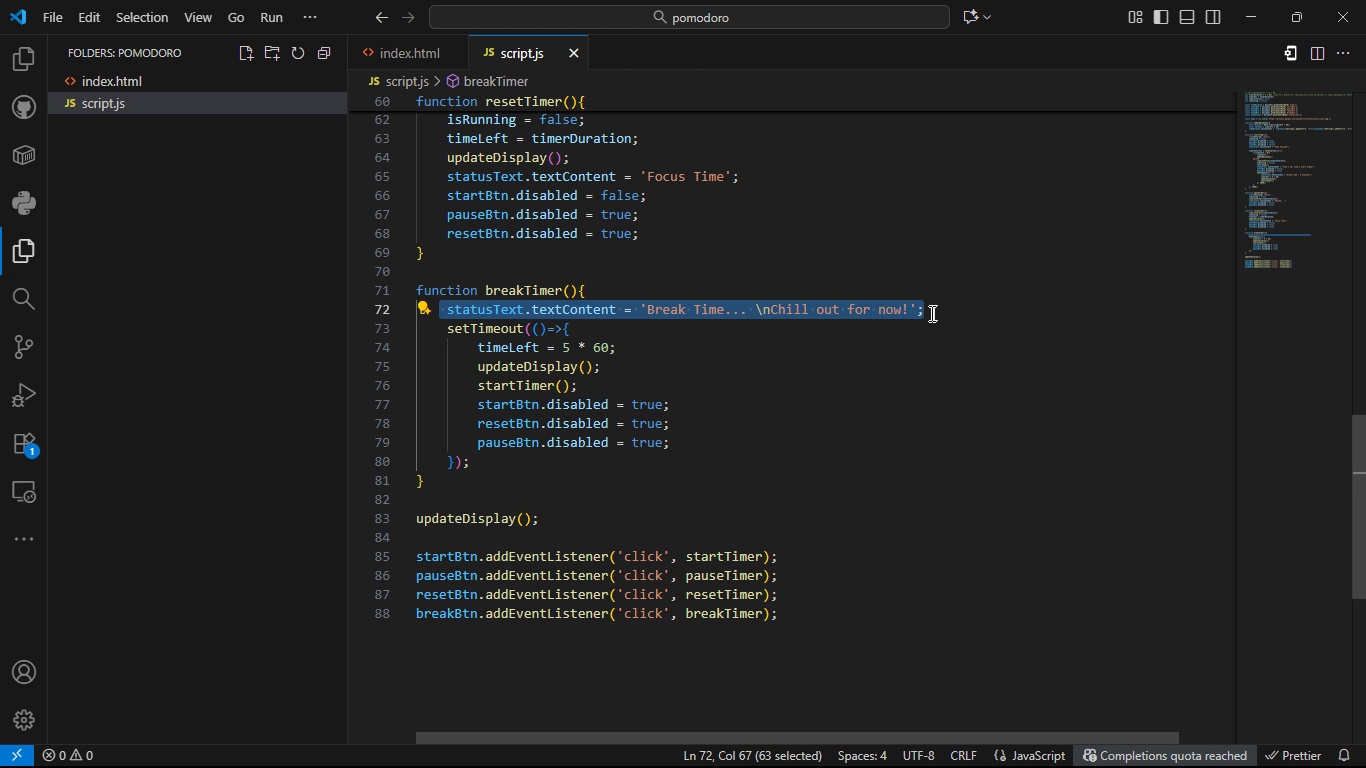 
key(Control+C)
 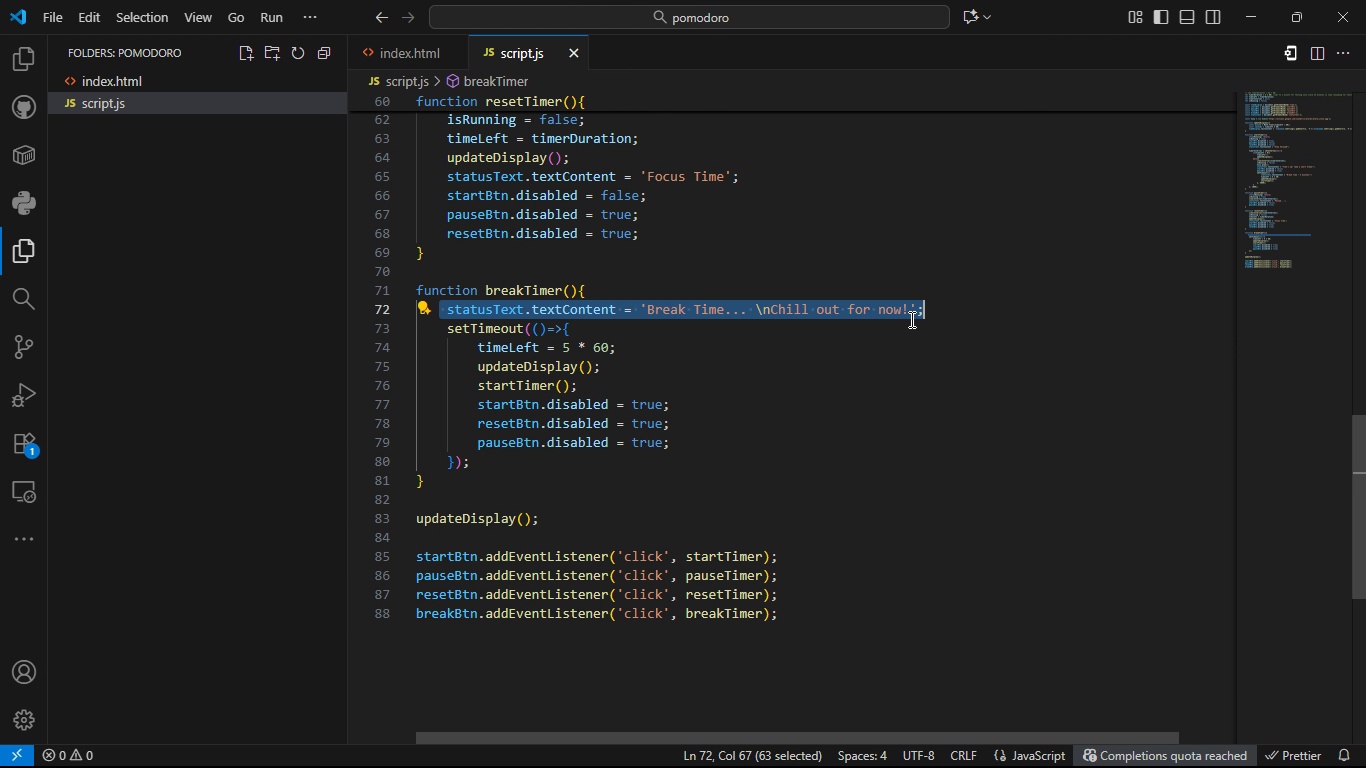 
key(Control+C)
 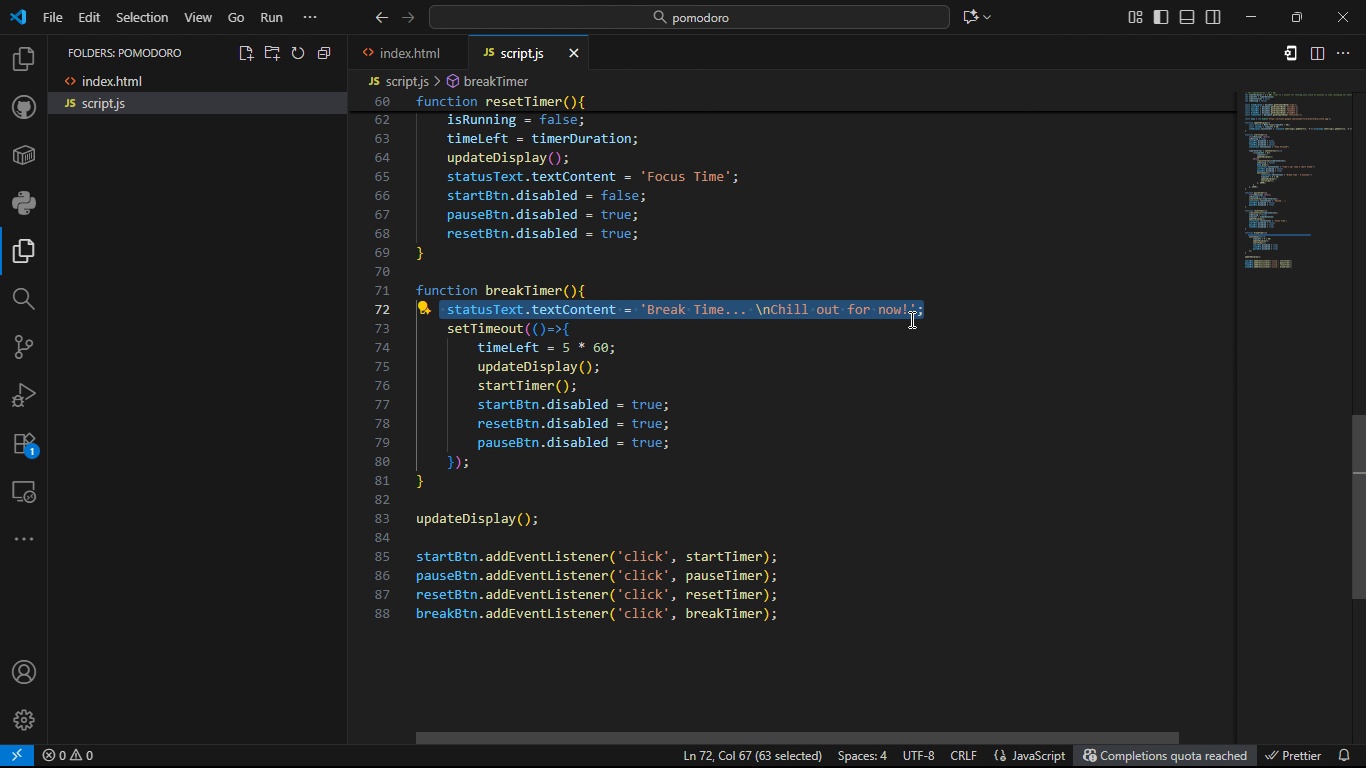 
key(Backspace)
 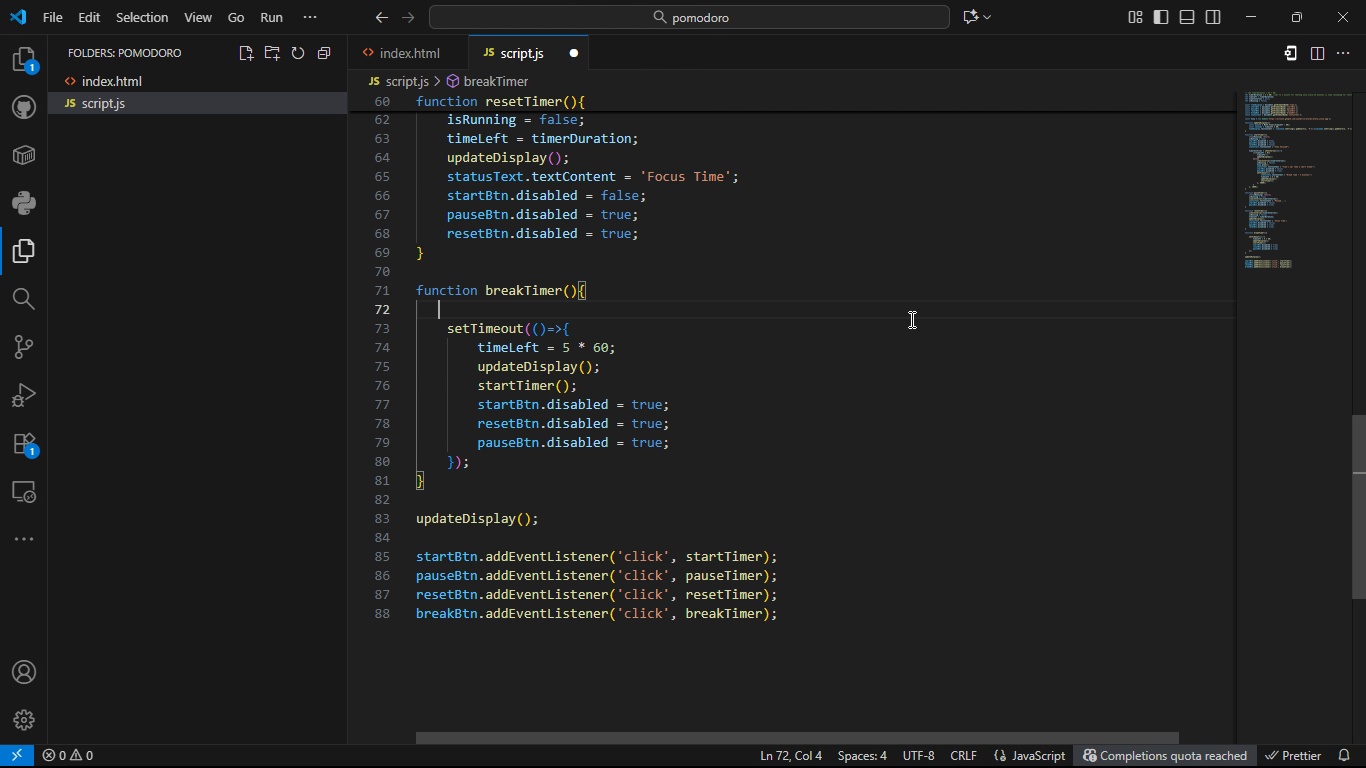 
key(Backspace)
 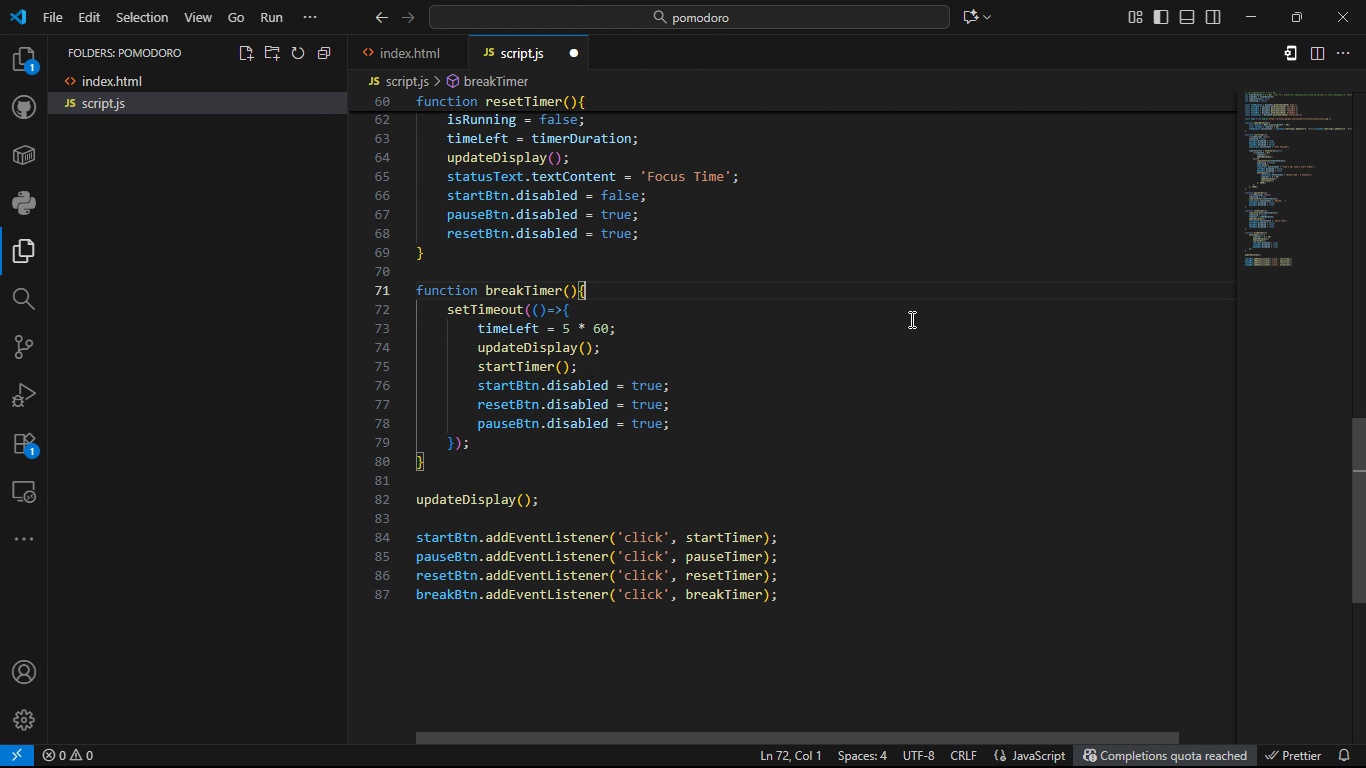 
key(Backspace)
 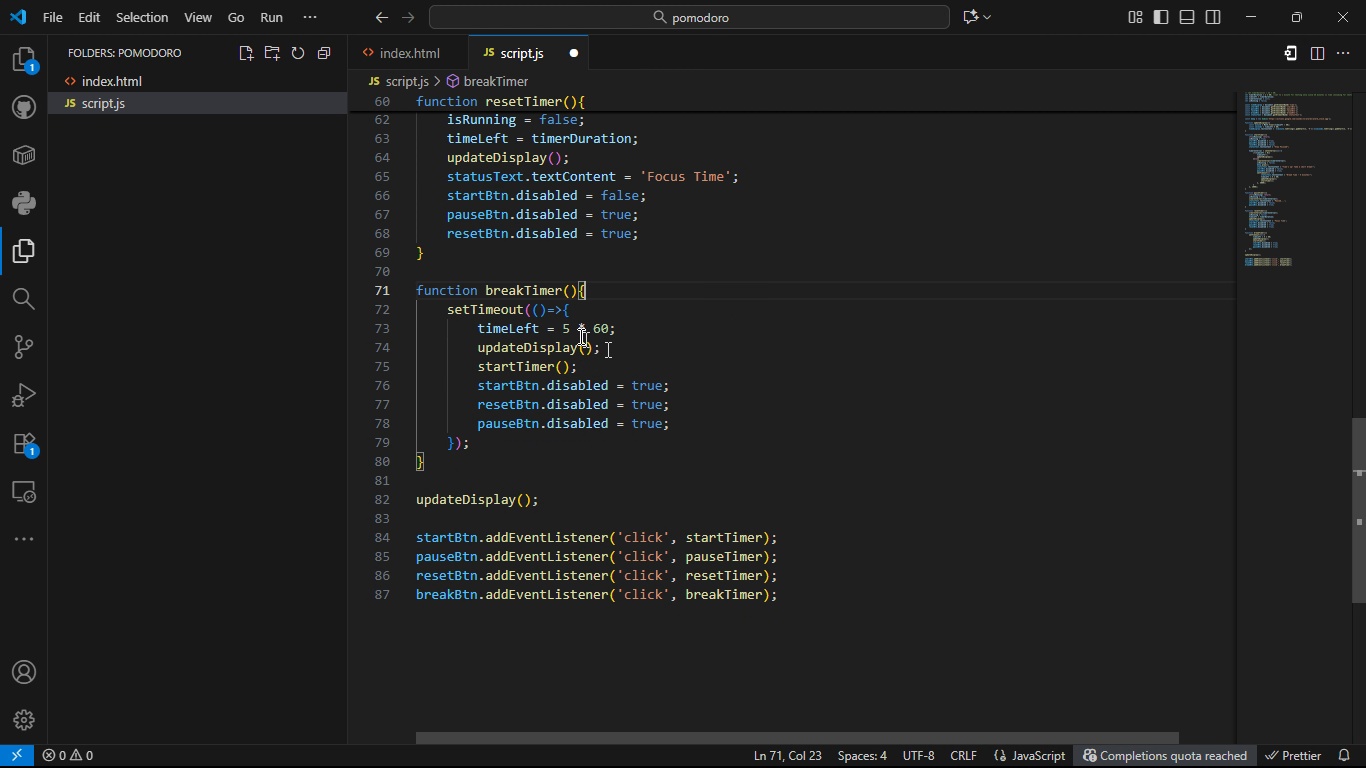 
wait(5.28)
 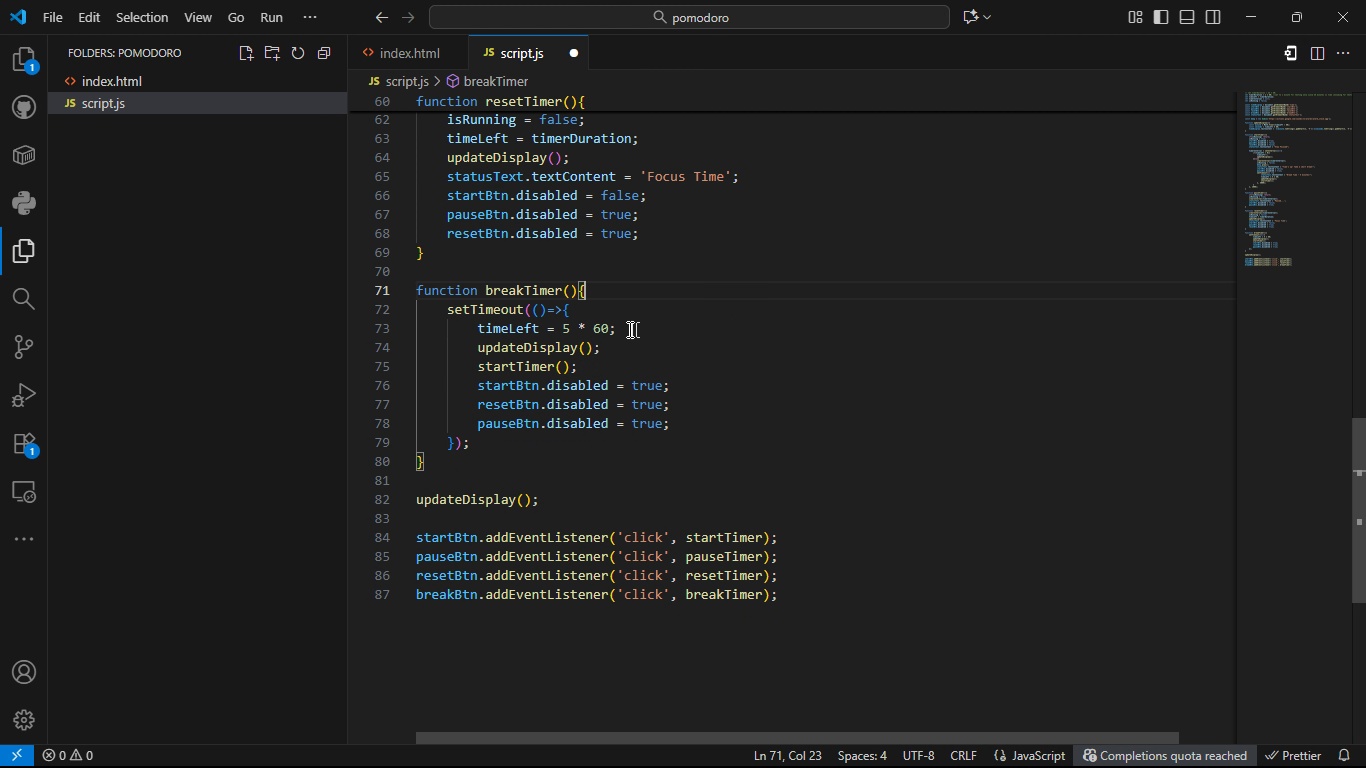 
left_click([588, 309])
 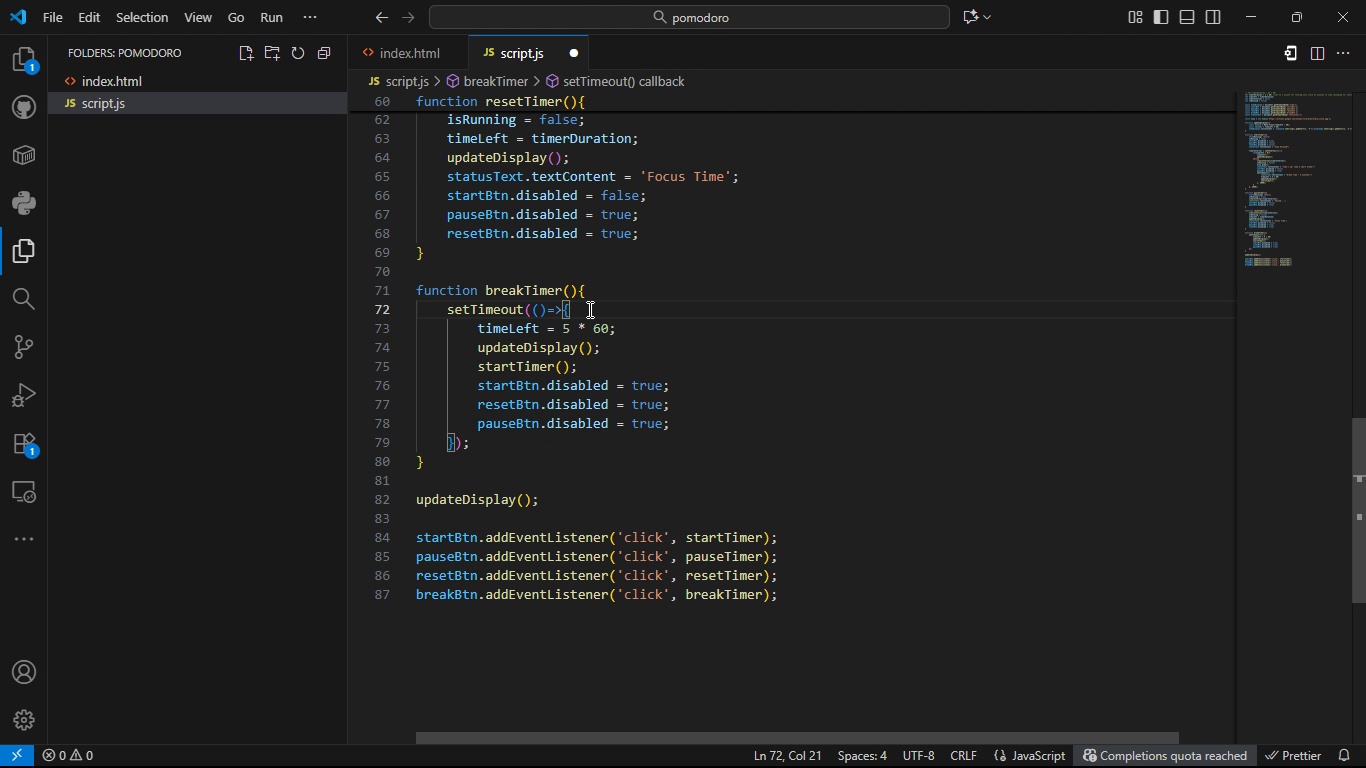 
key(Enter)
 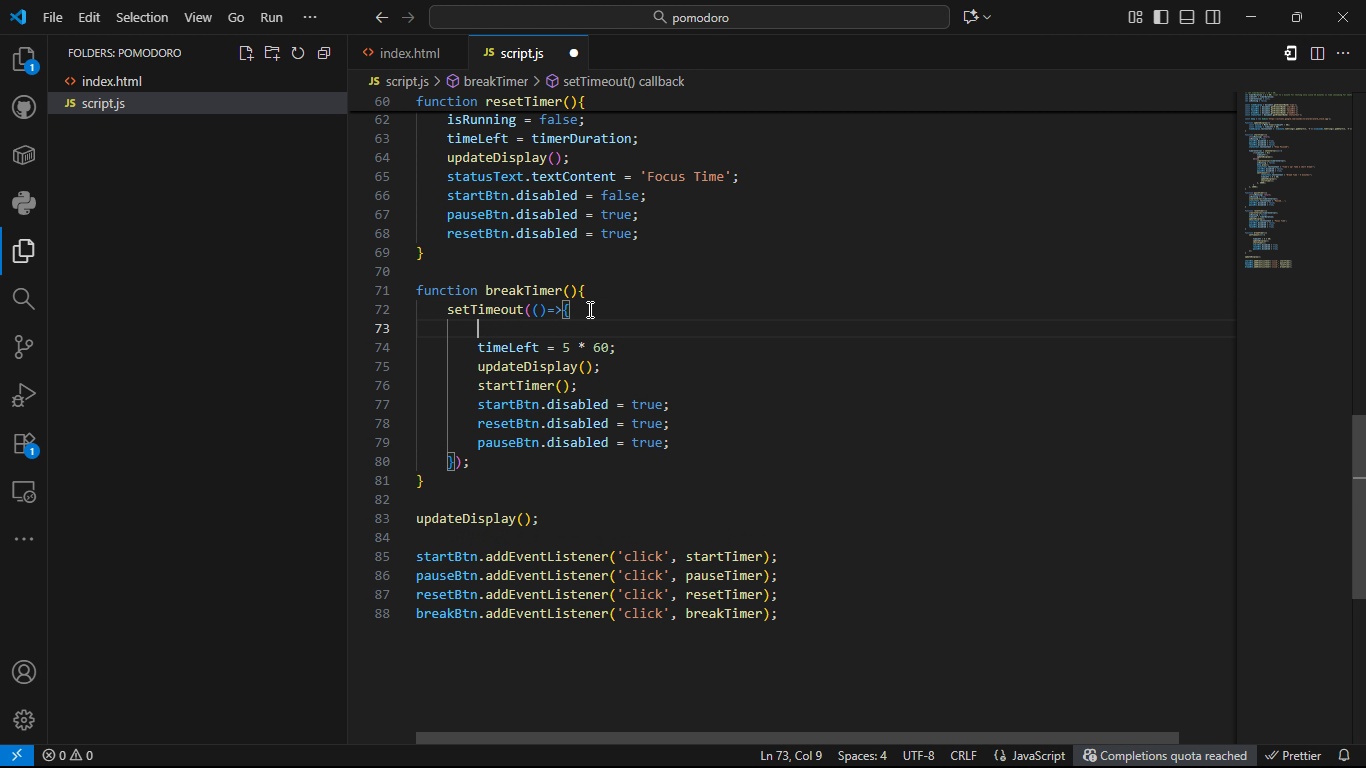 
key(Control+V)
 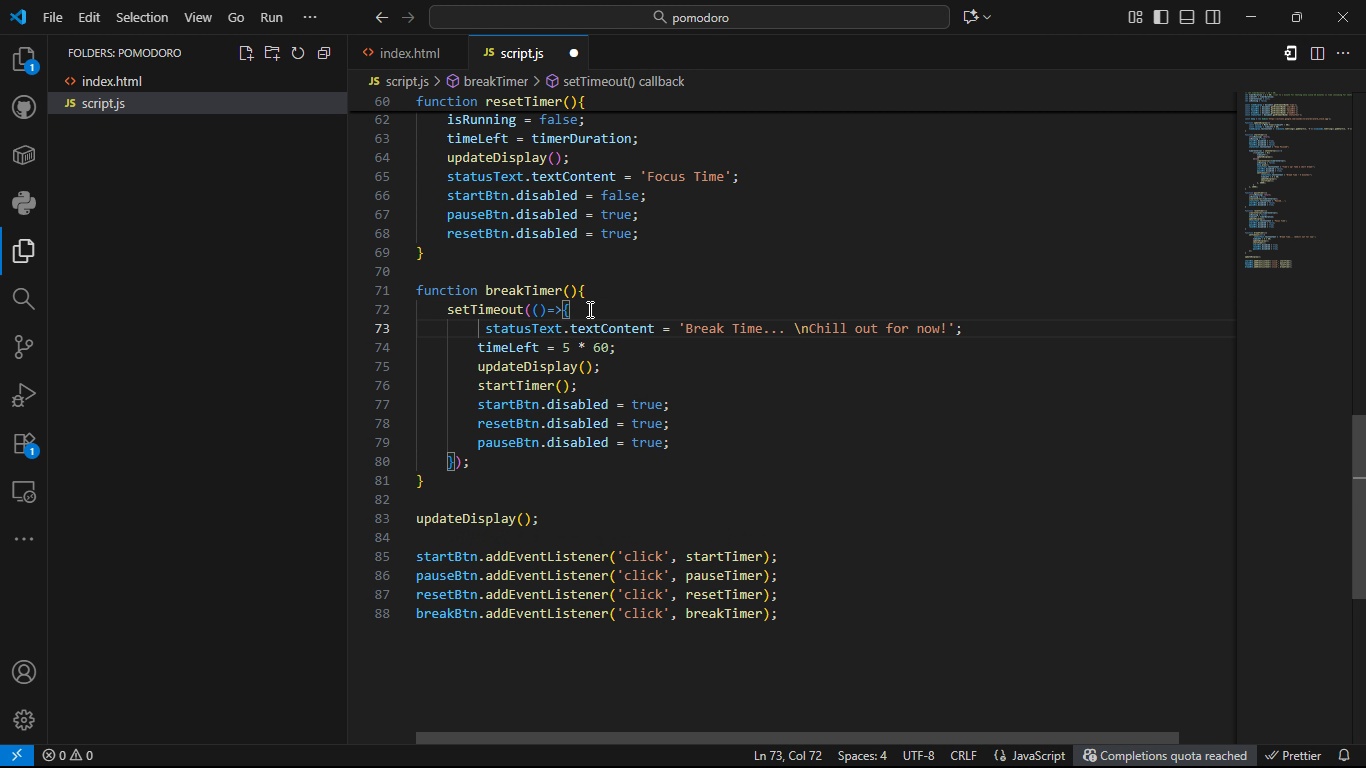 
hold_key(key=ArrowLeft, duration=1.52)
 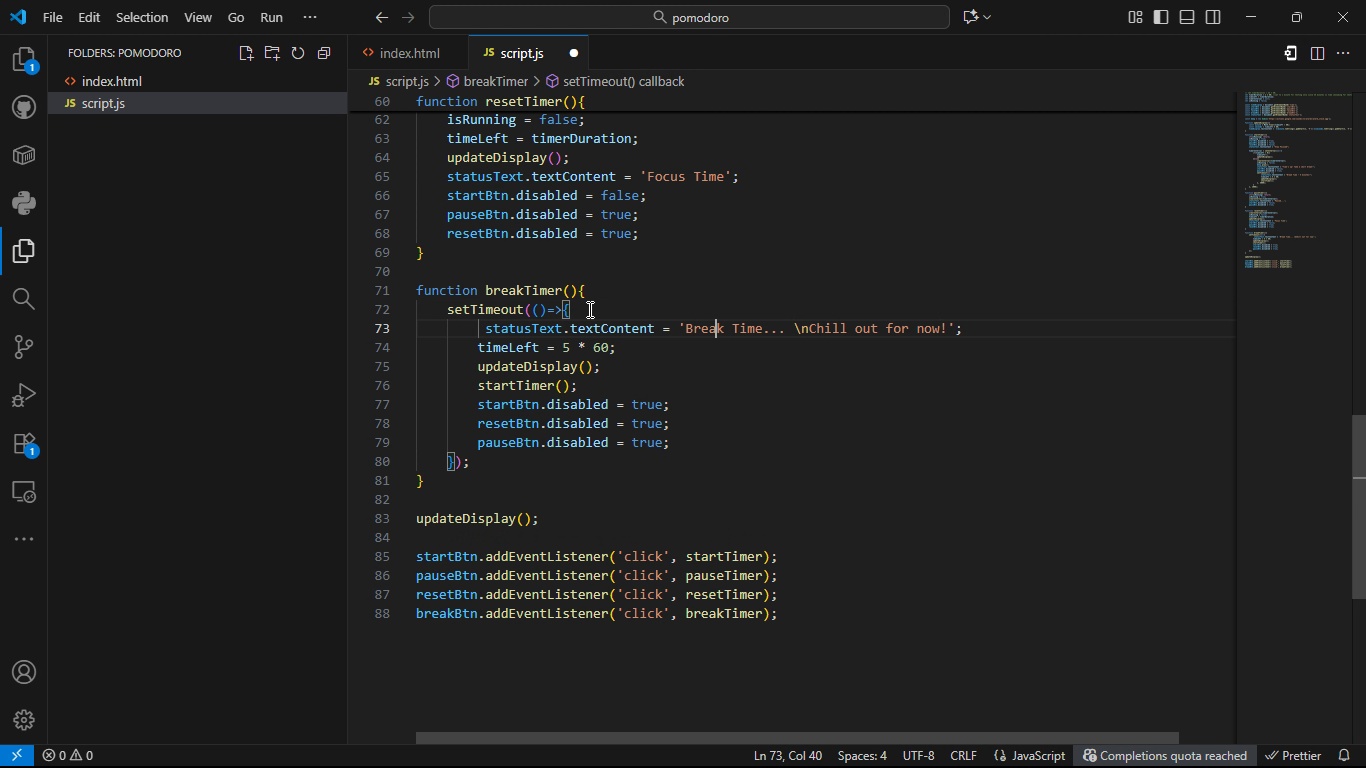 
hold_key(key=ArrowLeft, duration=0.88)
 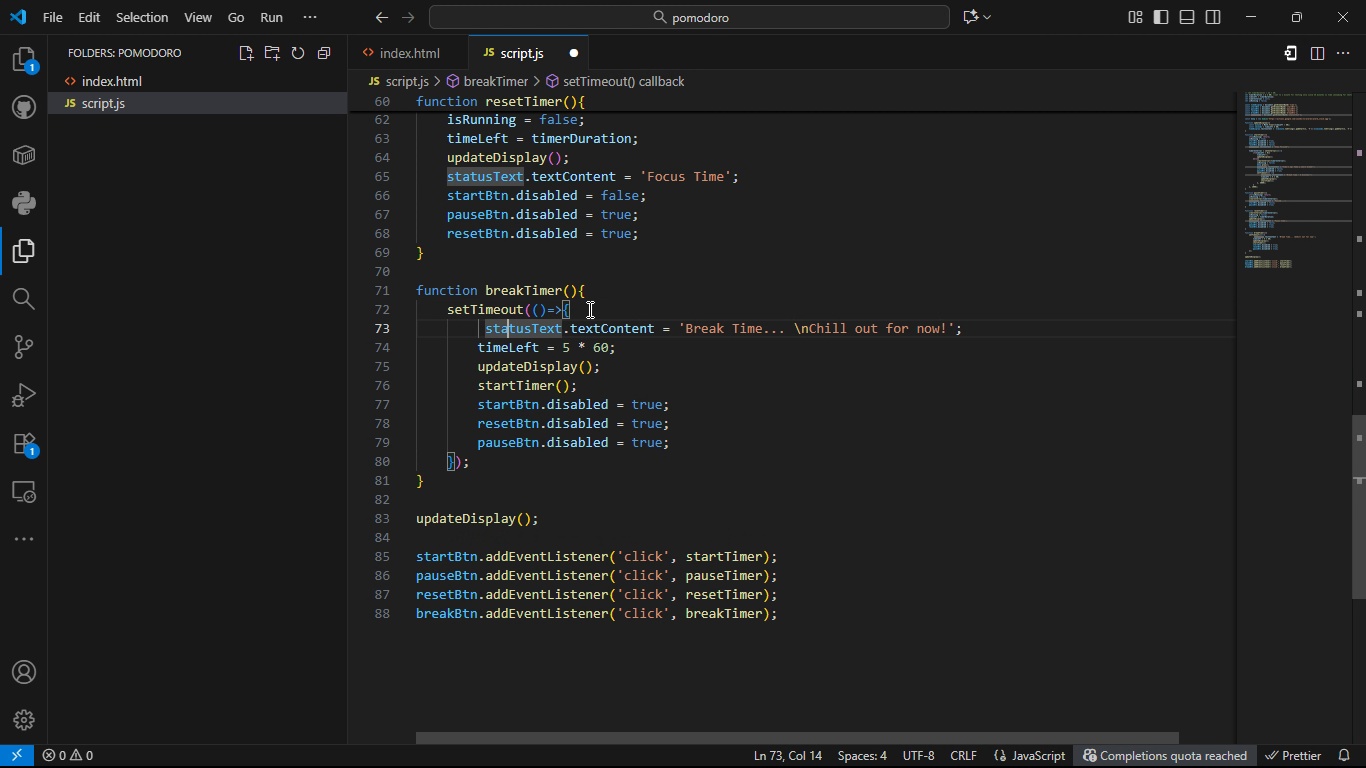 
key(ArrowLeft)
 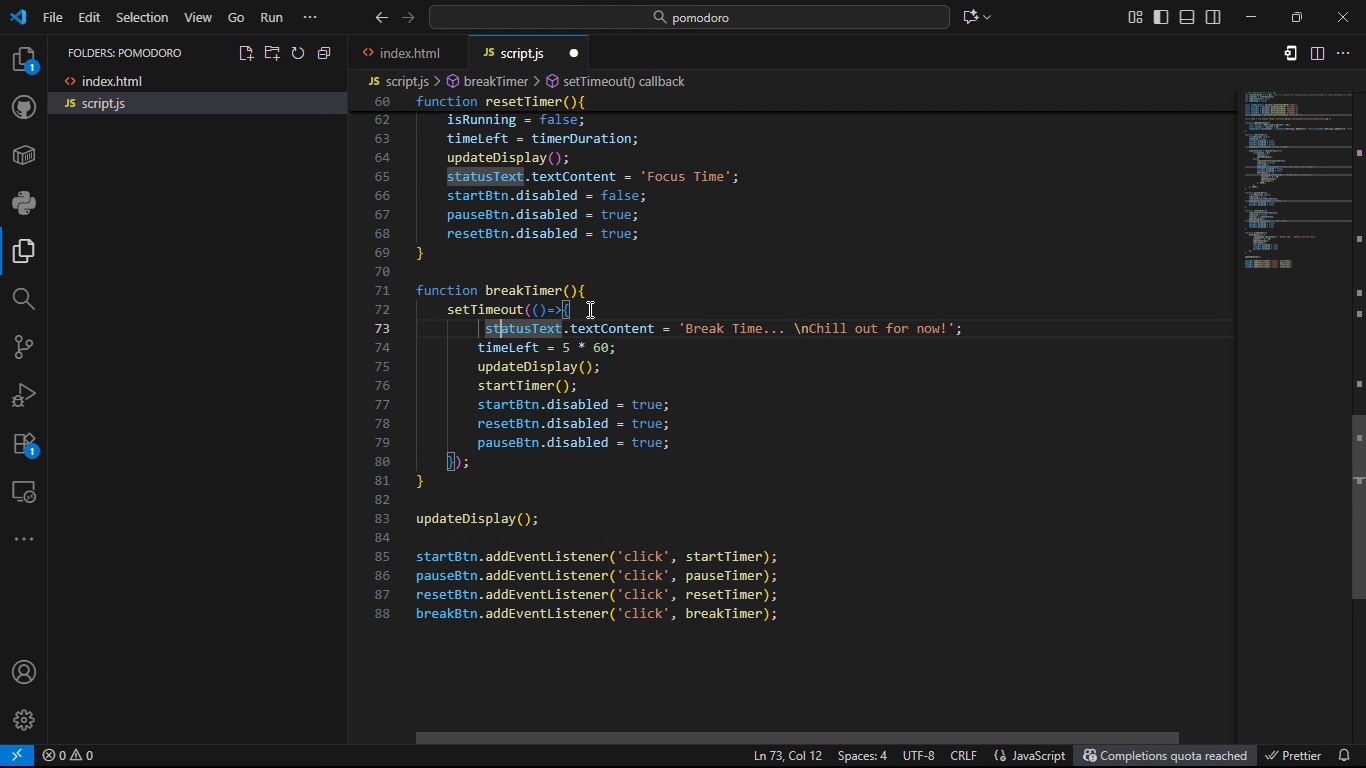 
key(ArrowLeft)
 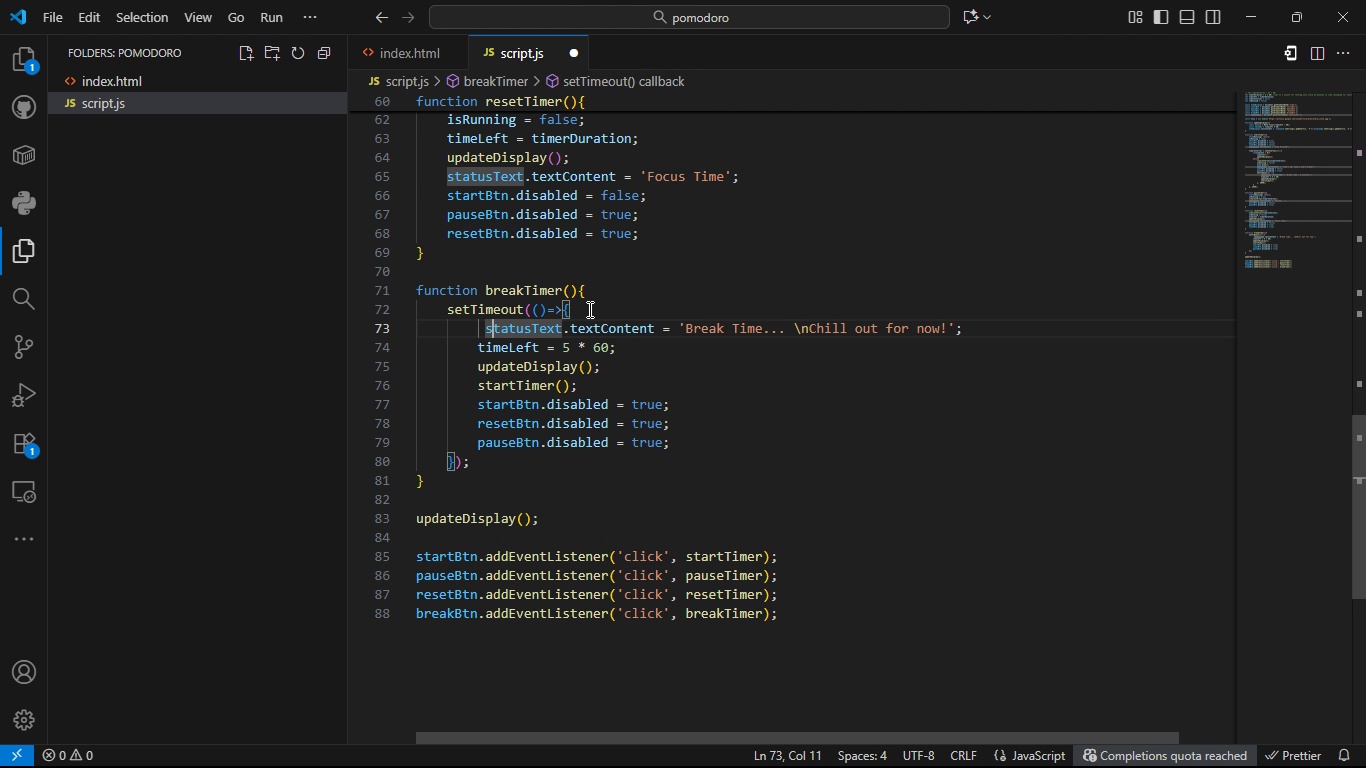 
key(ArrowLeft)
 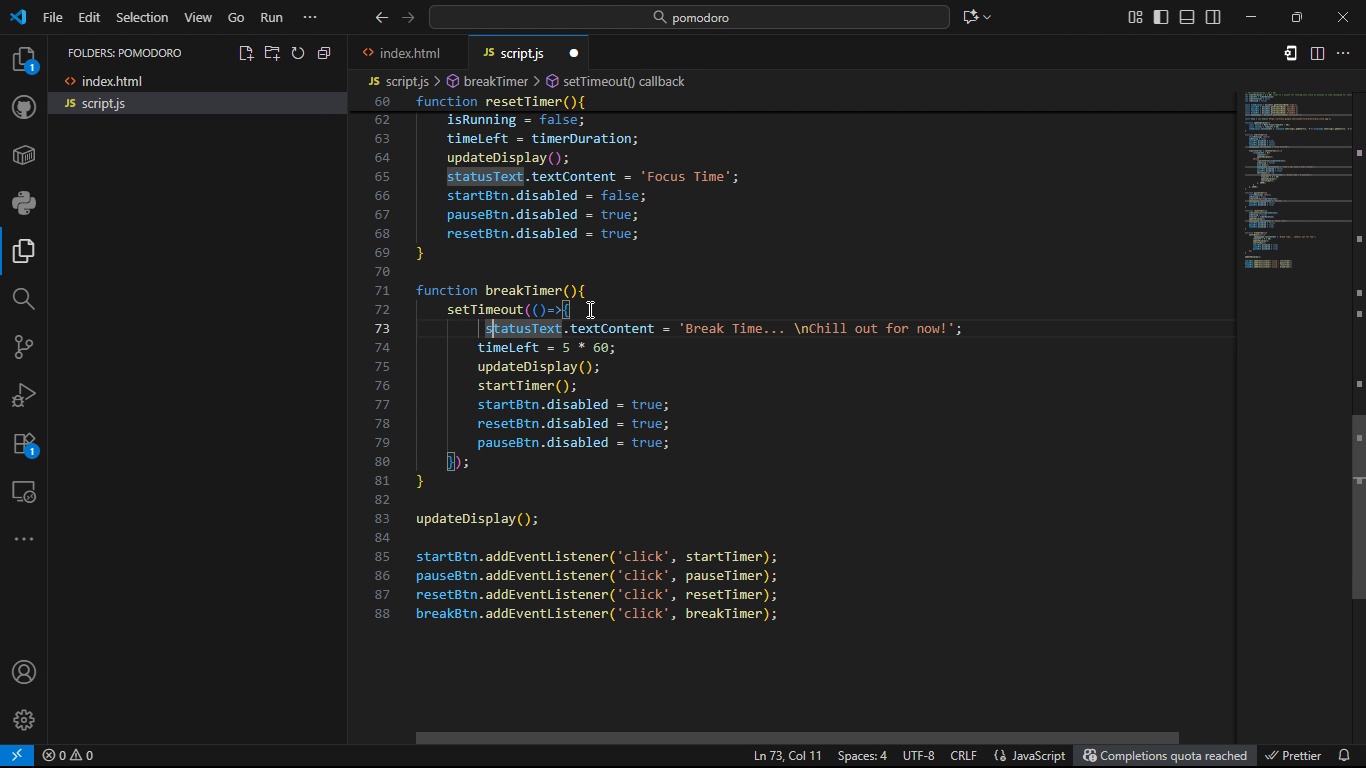 
key(ArrowLeft)
 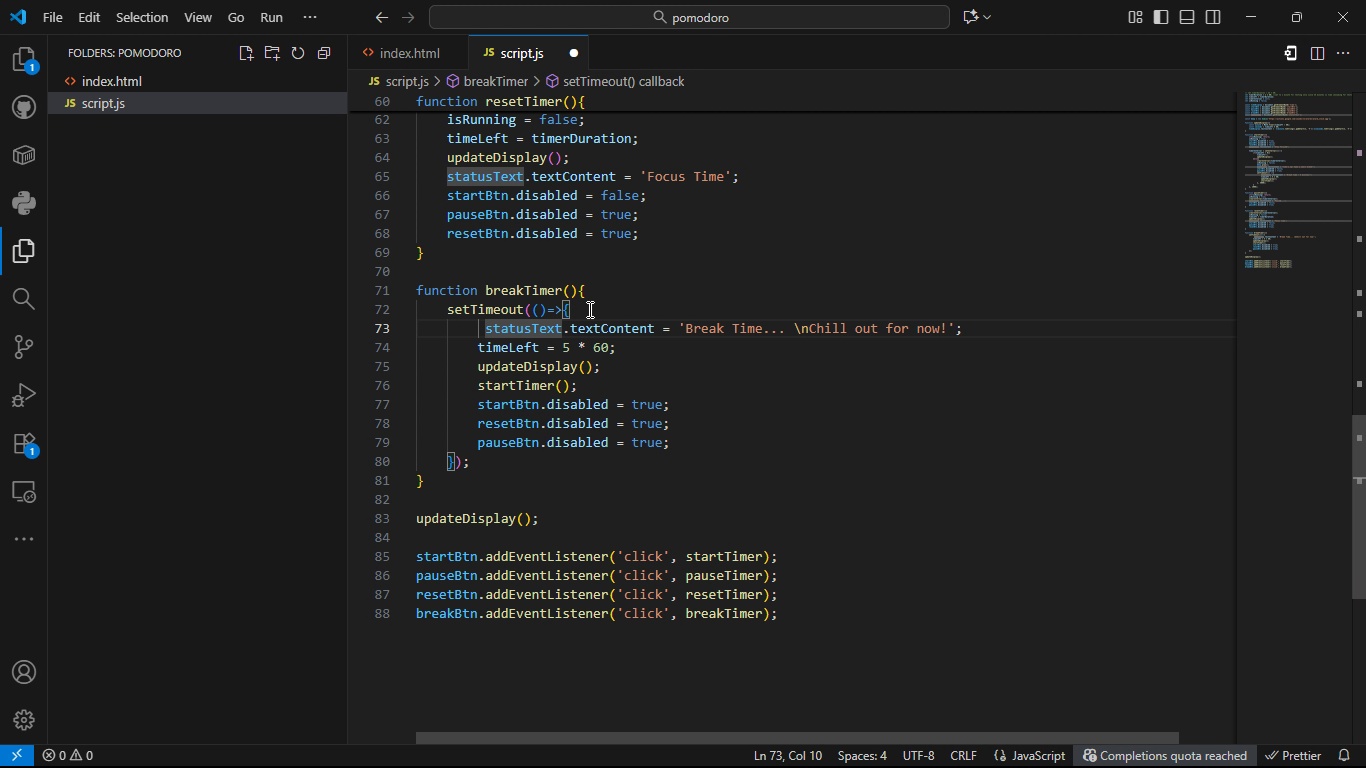 
key(Backspace)
 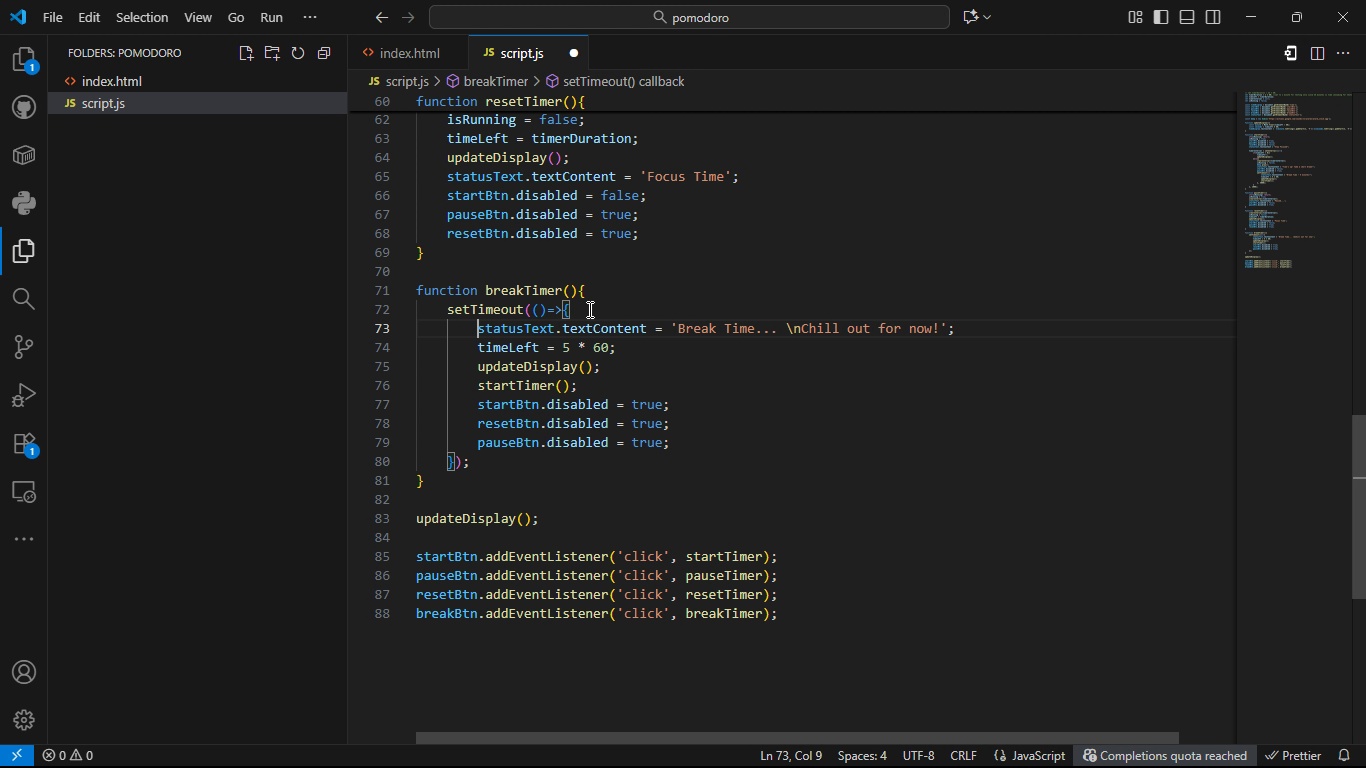 
key(Control+S)
 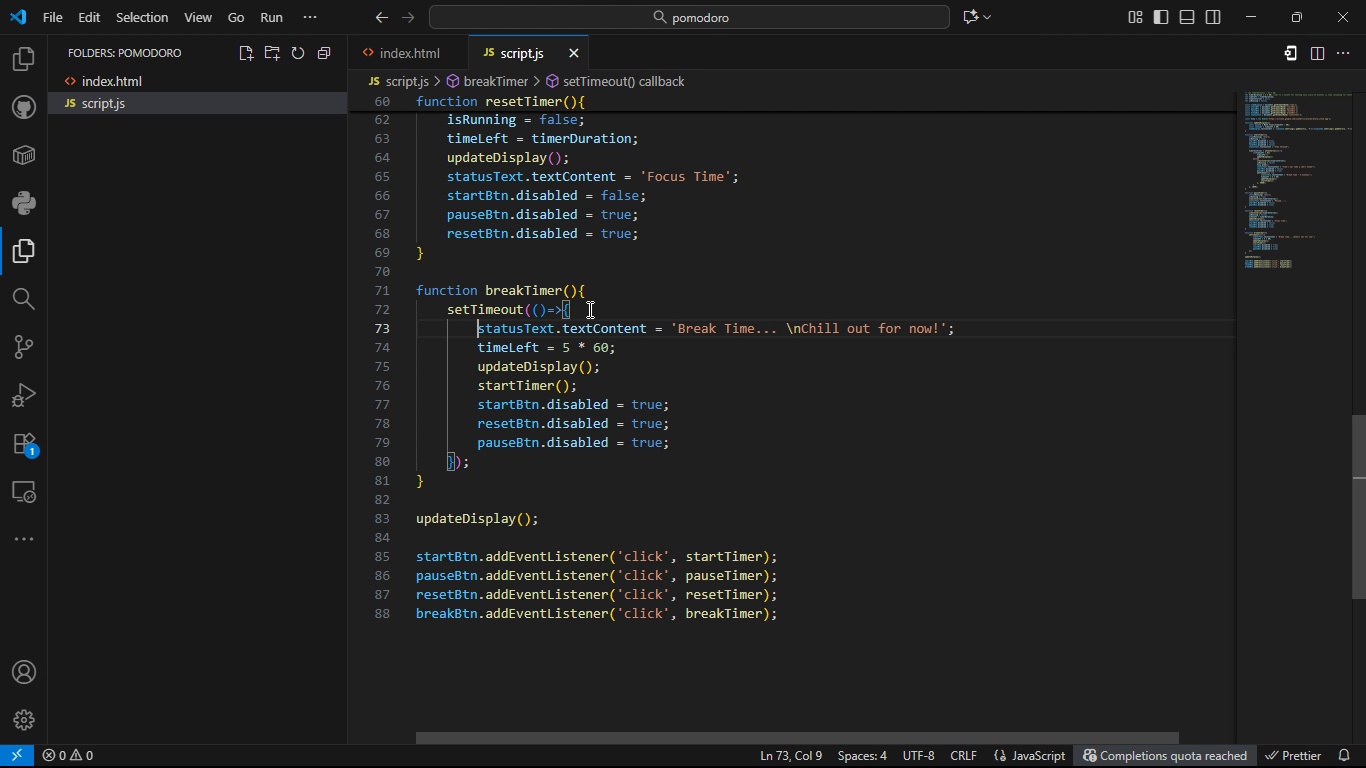 
key(Control+S)
 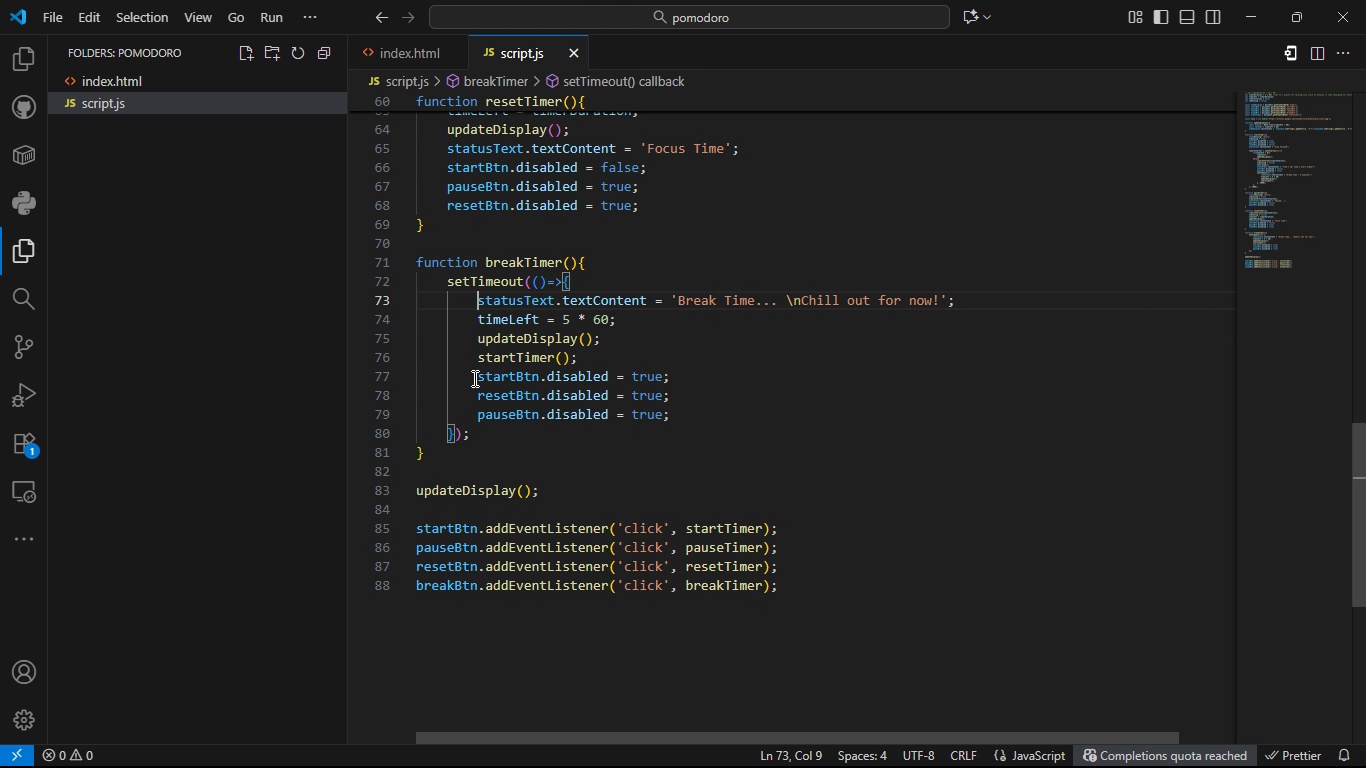 
left_click_drag(start_coordinate=[473, 378], to_coordinate=[672, 415])
 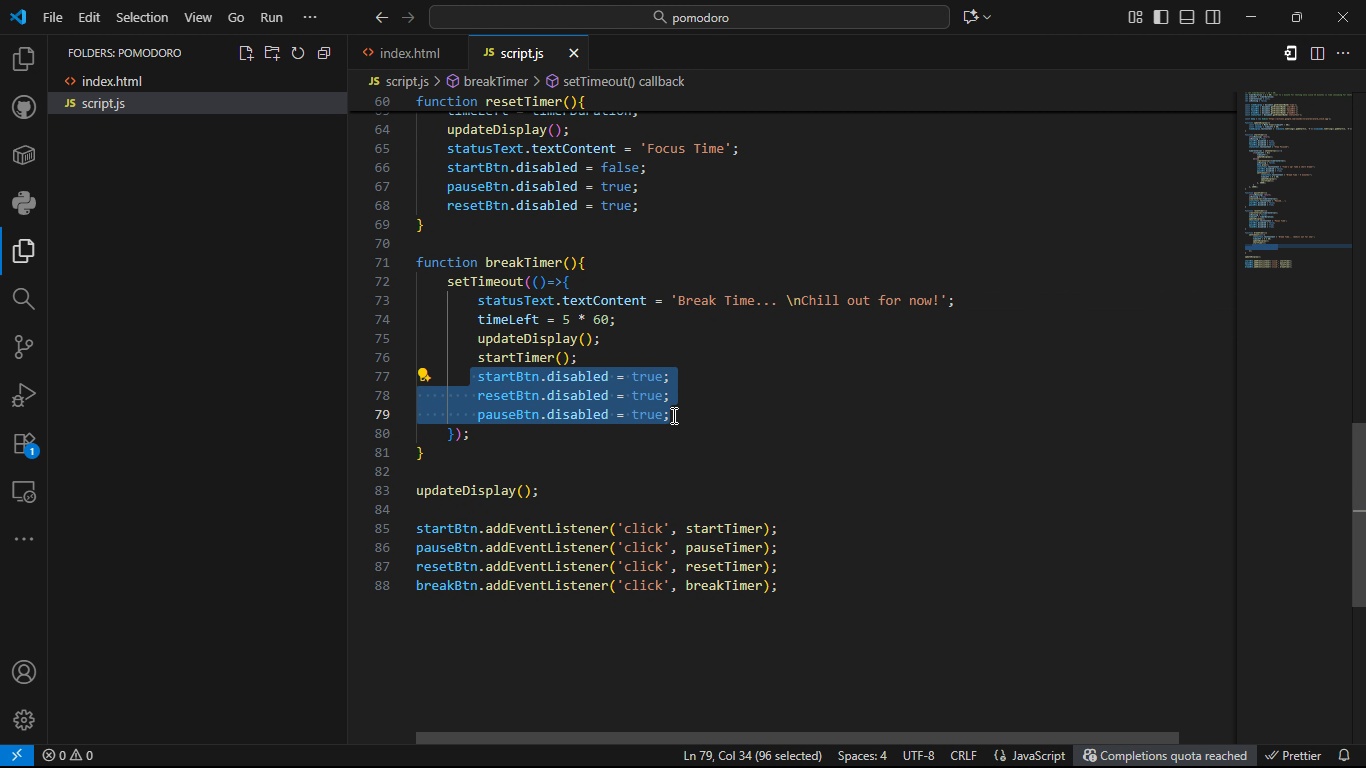 
key(Control+C)
 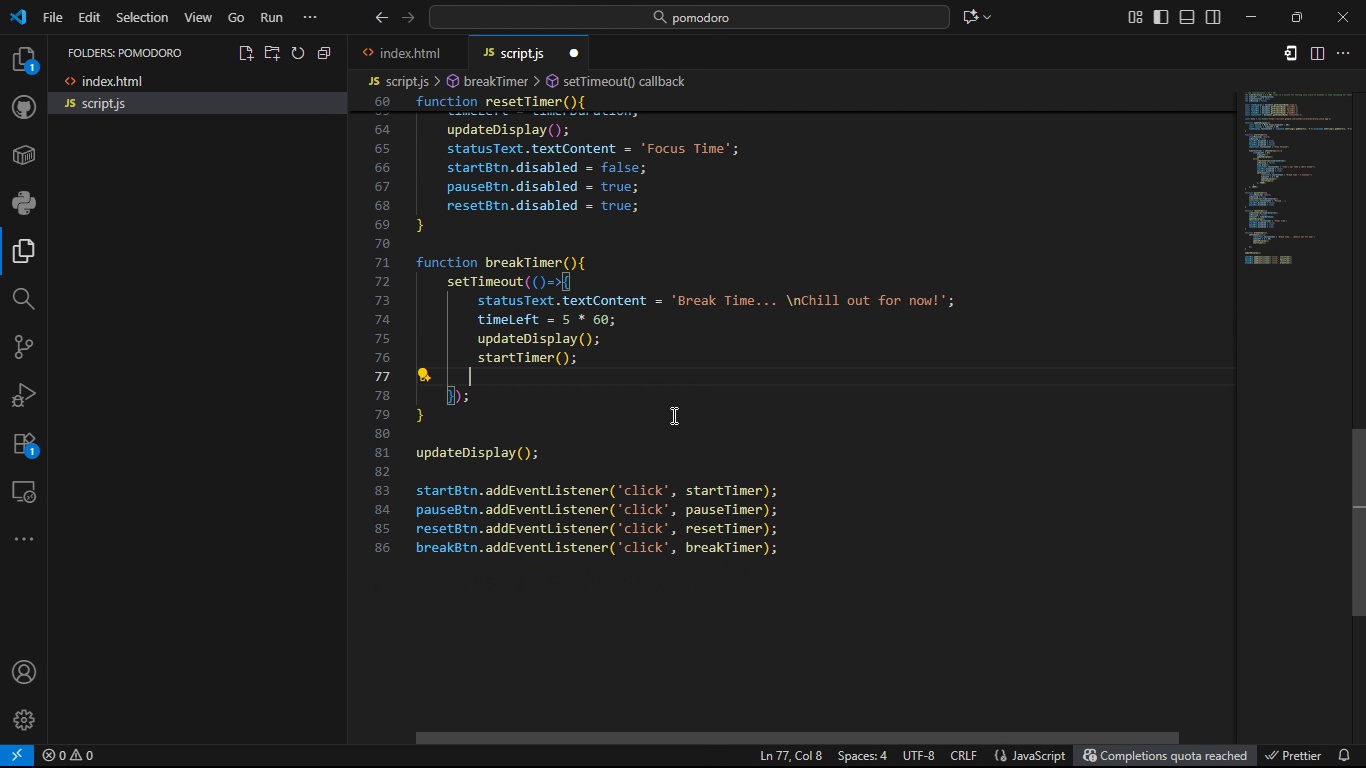 
key(Backspace)
 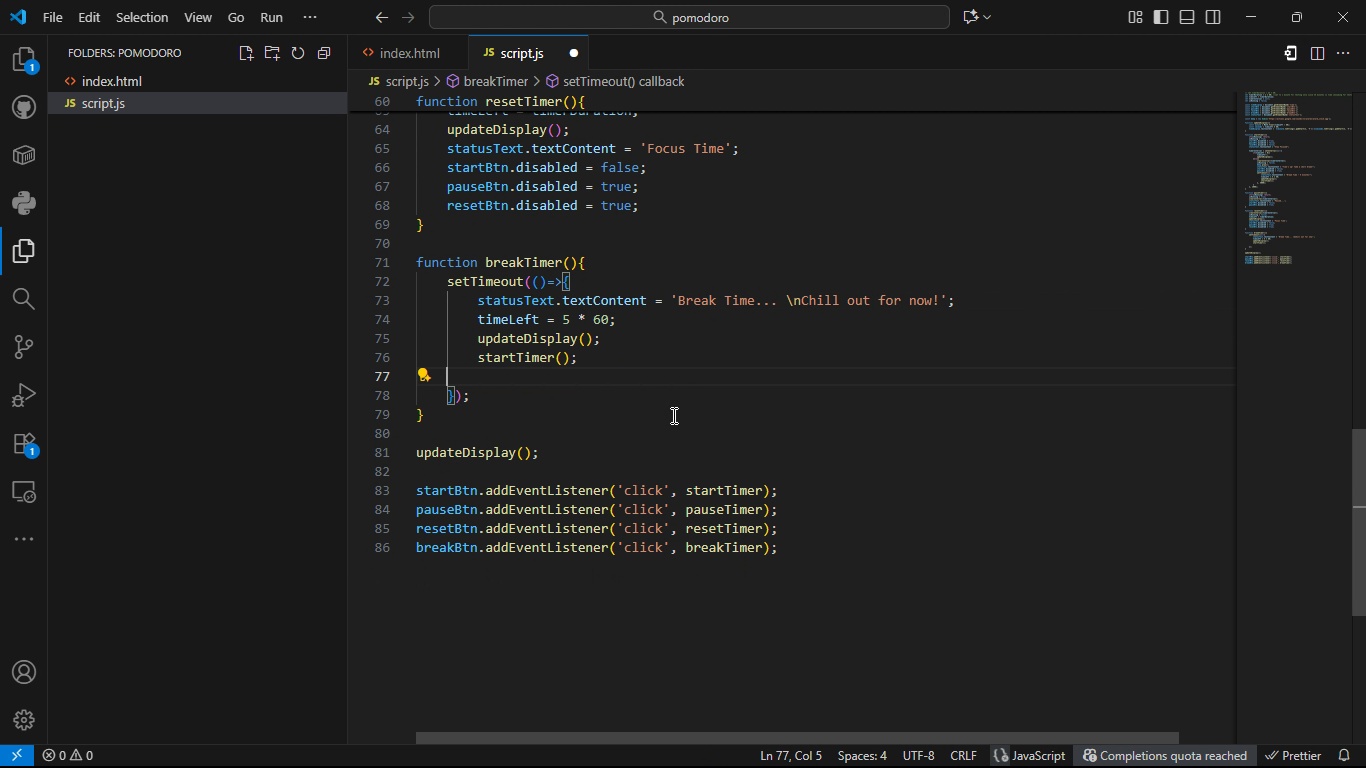 
key(Backspace)
 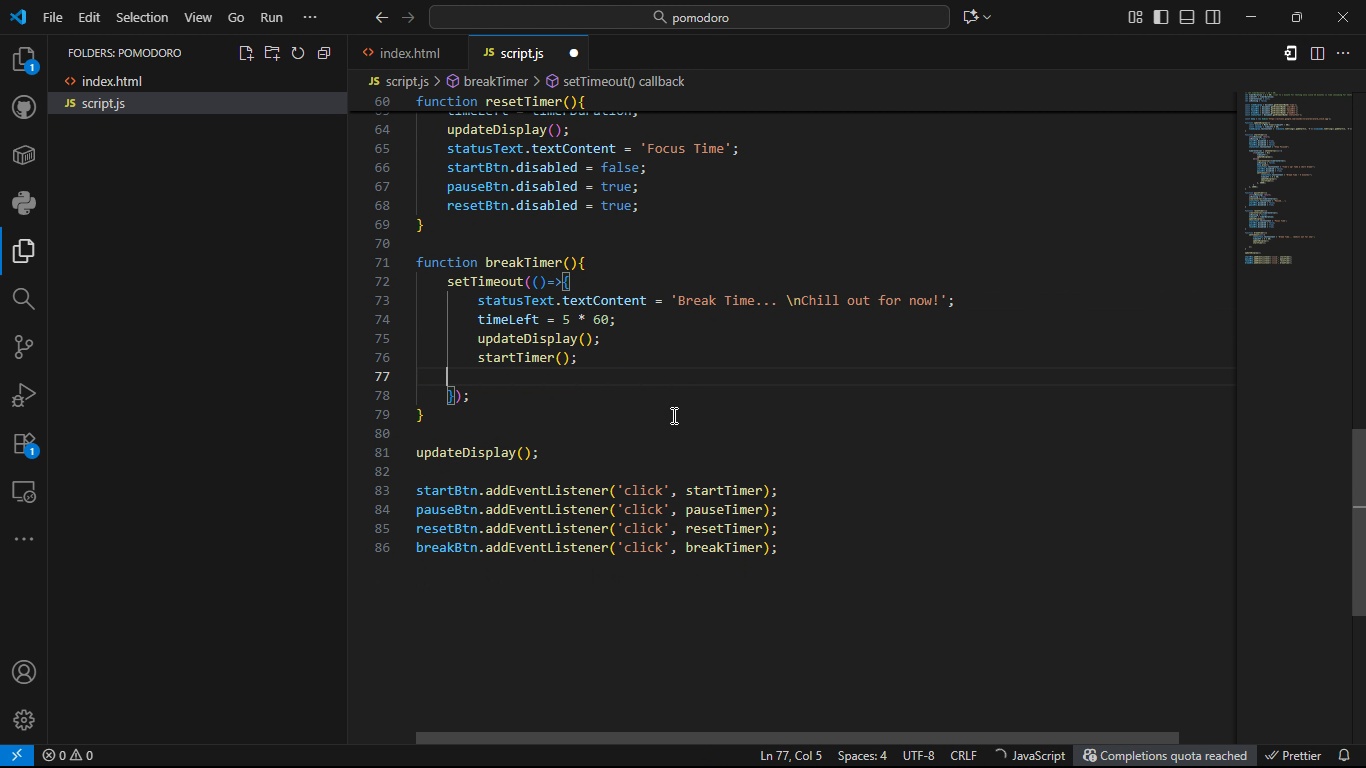 
key(Backspace)
 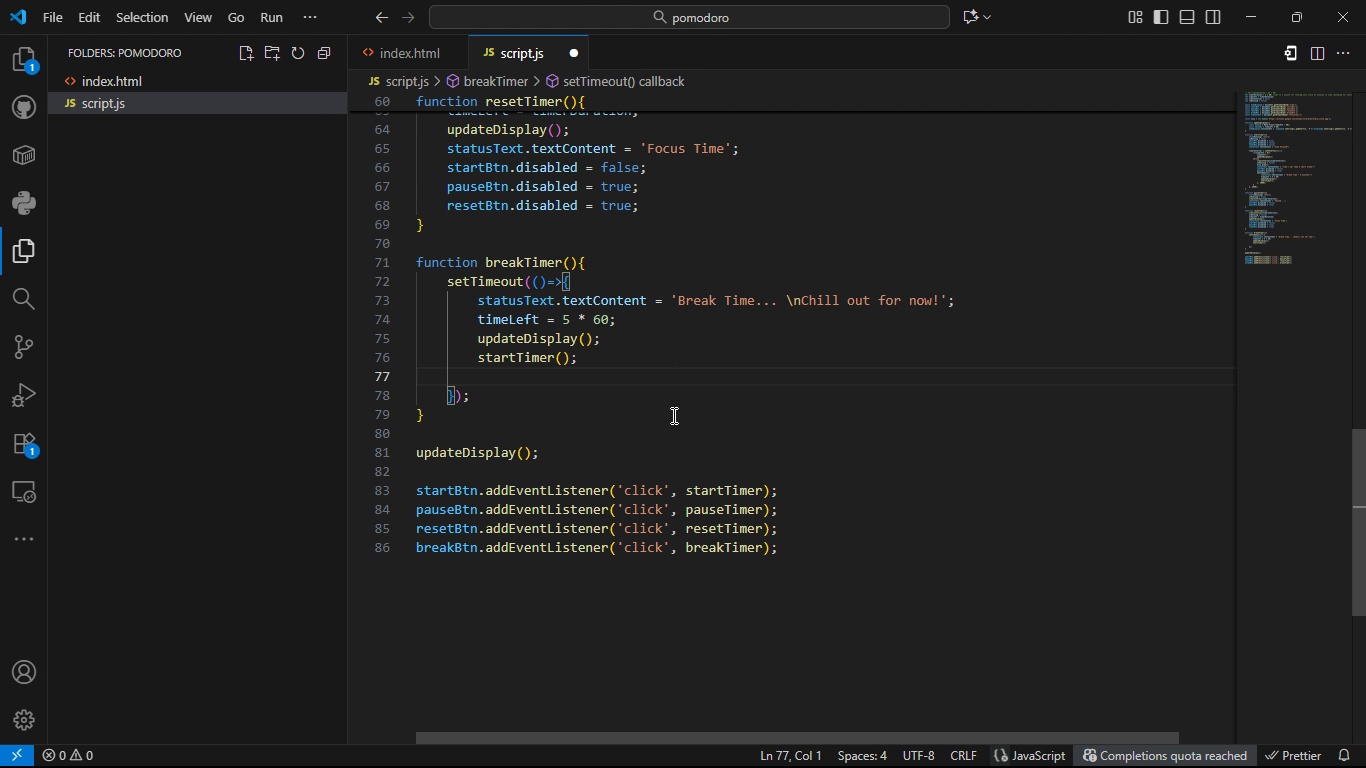 
key(Control+Z)
 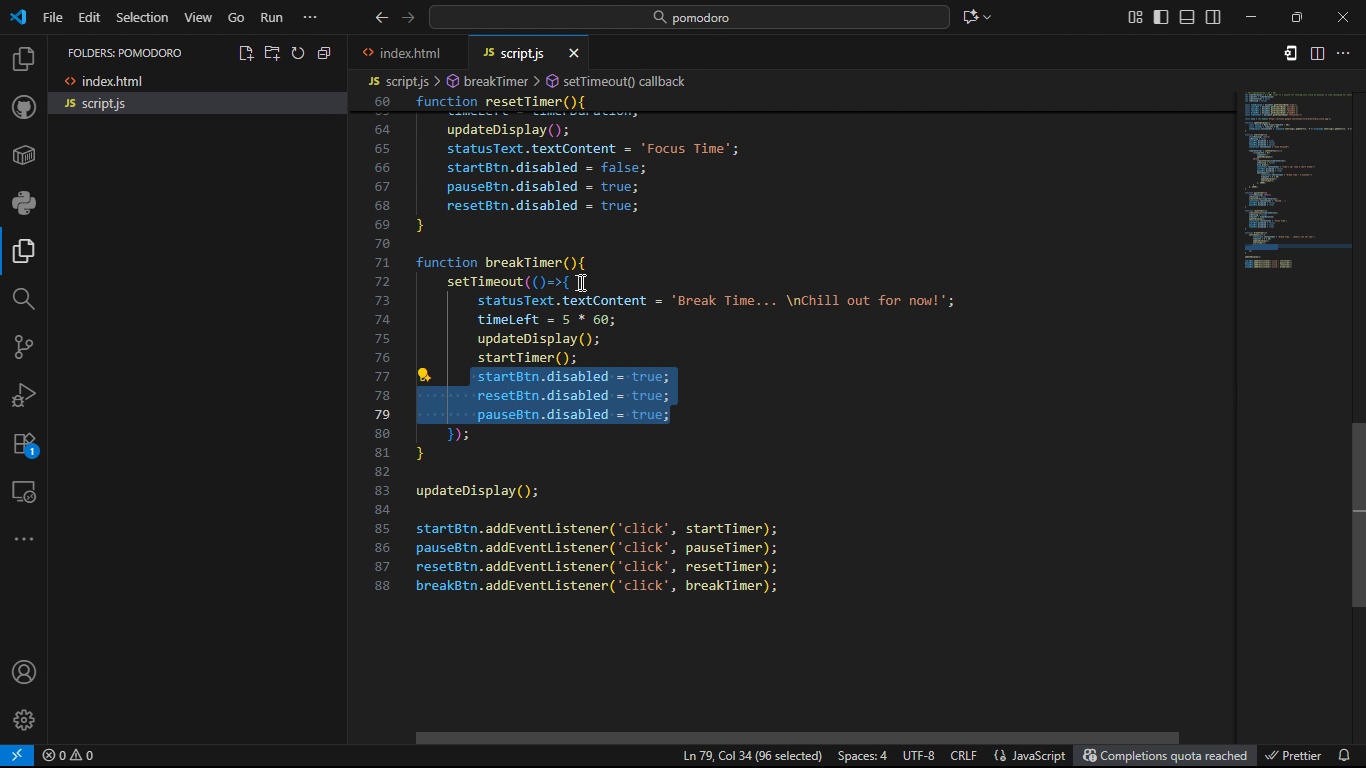 
left_click([582, 282])
 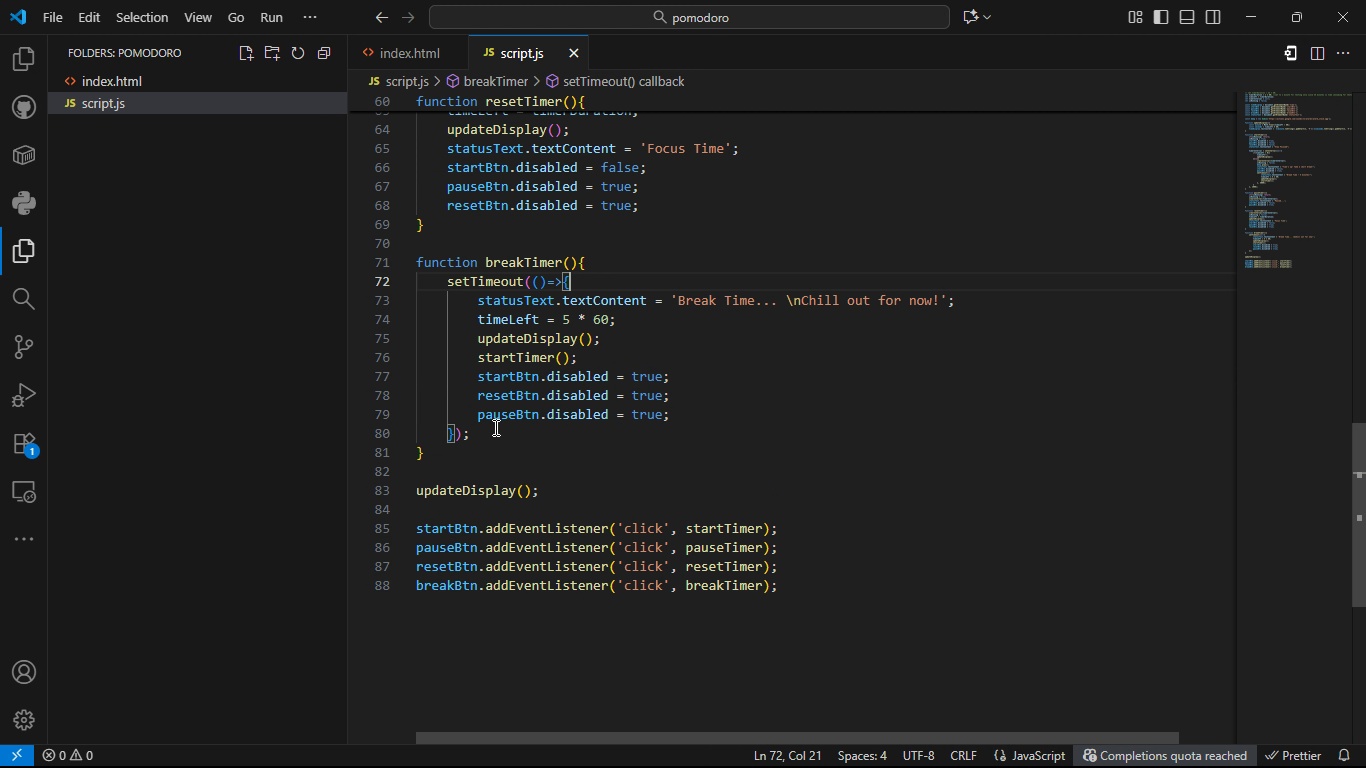 
left_click([494, 427])
 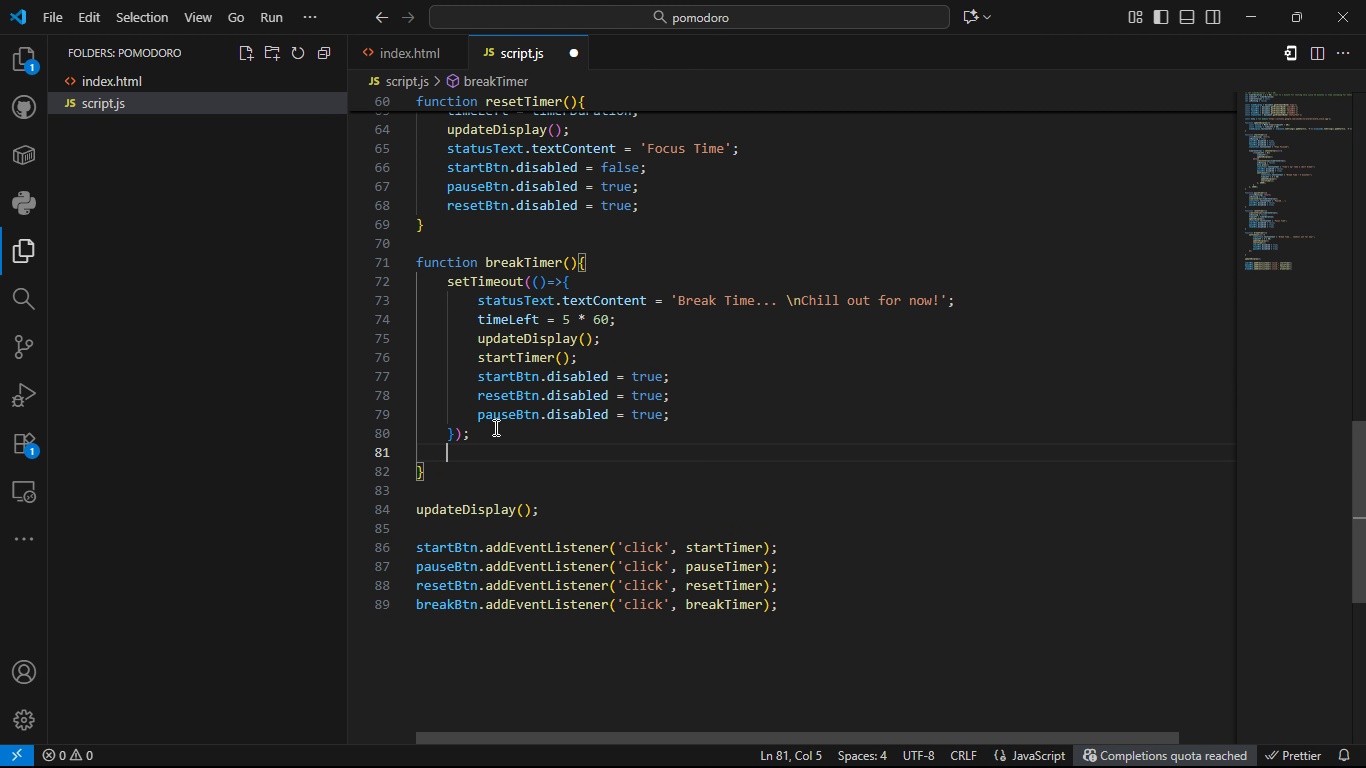 
key(Enter)
 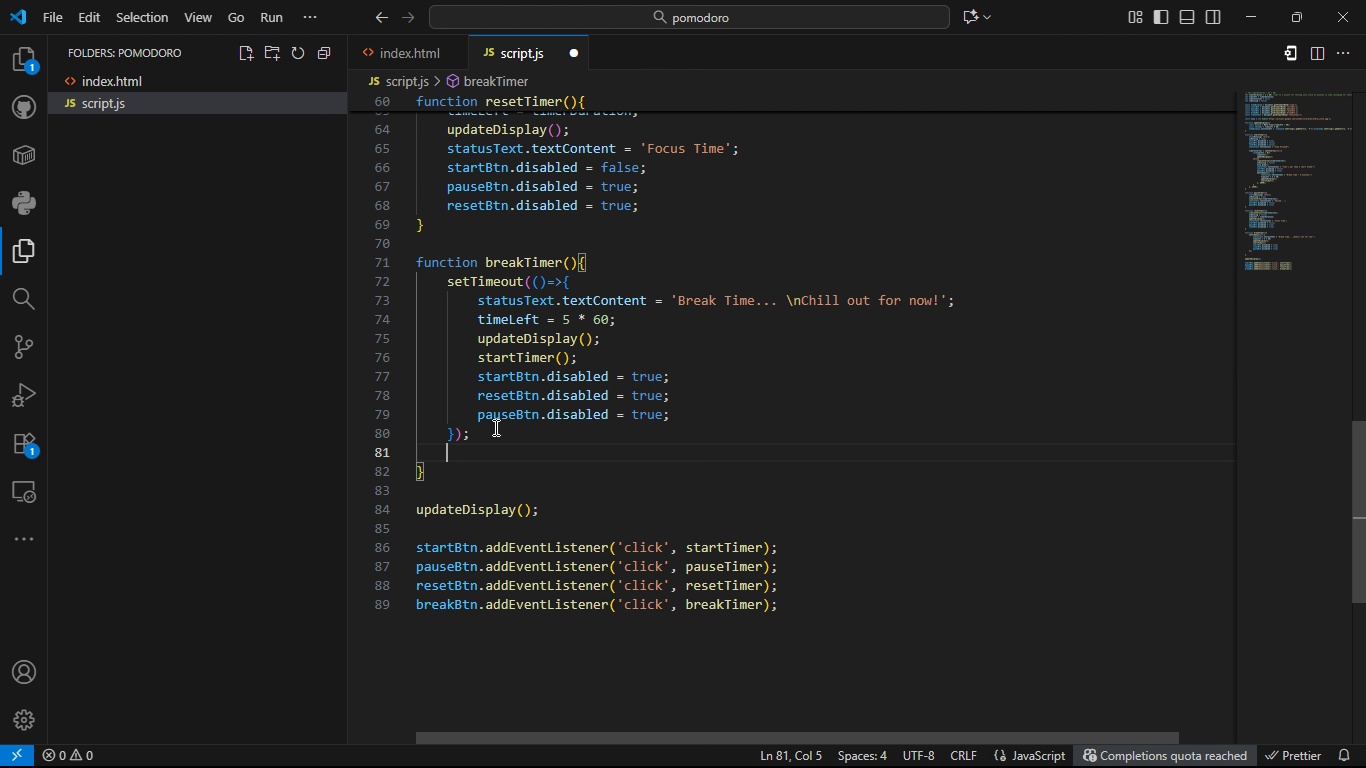 
key(Enter)
 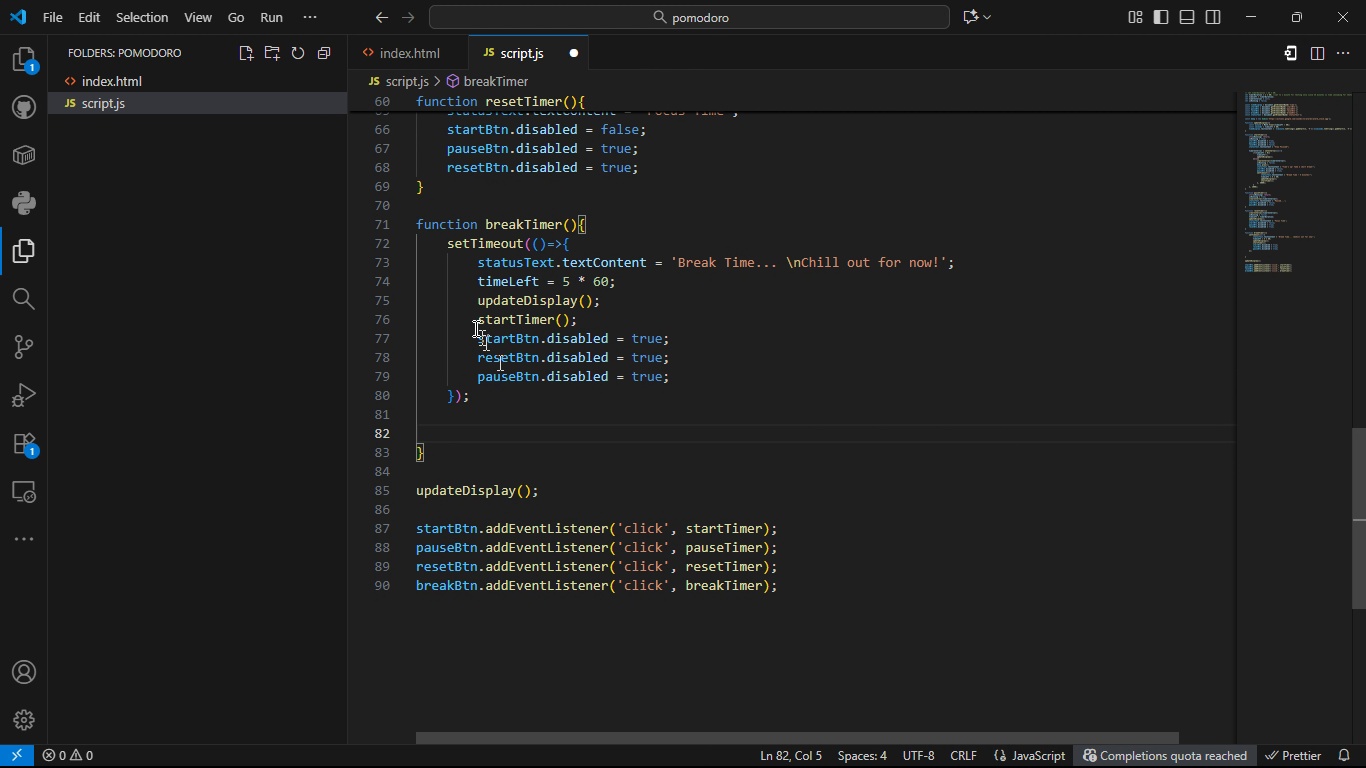 
left_click_drag(start_coordinate=[470, 340], to_coordinate=[678, 379])
 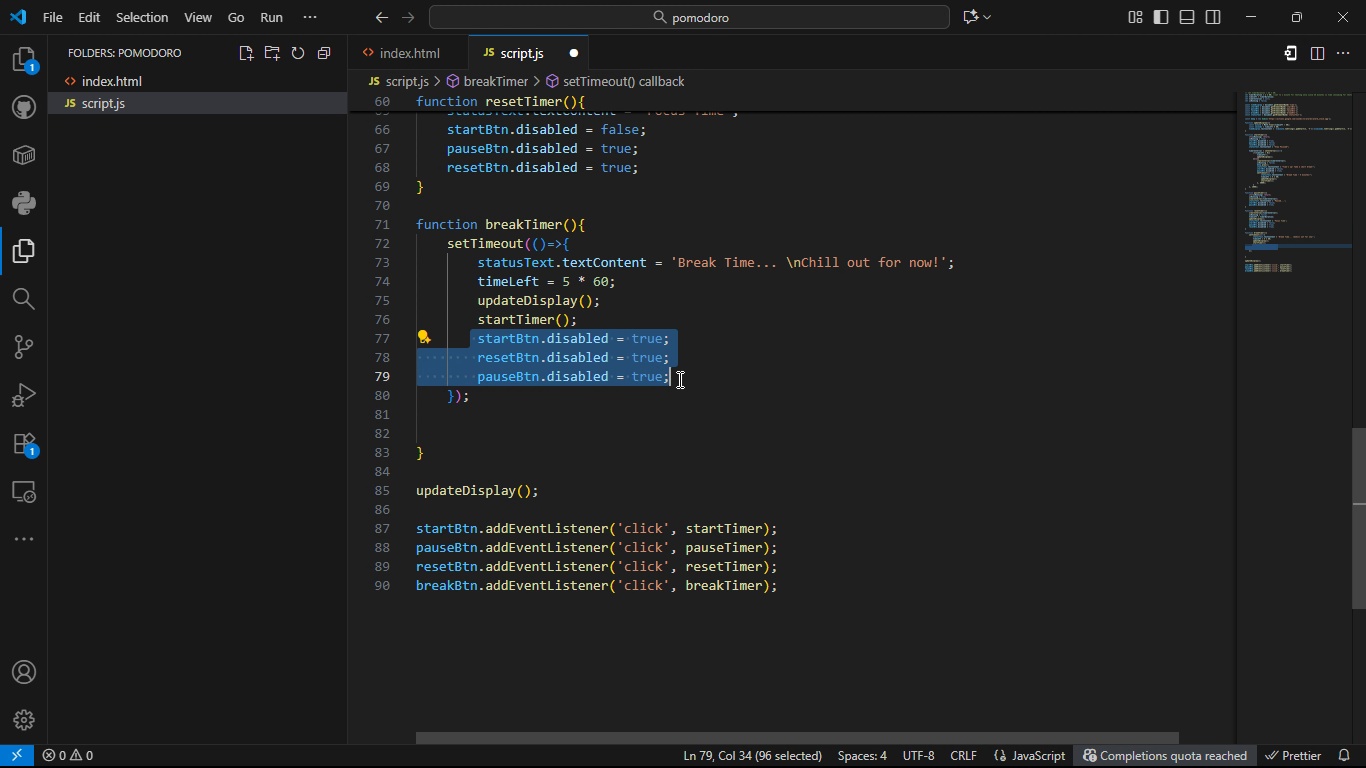 
key(Control+C)
 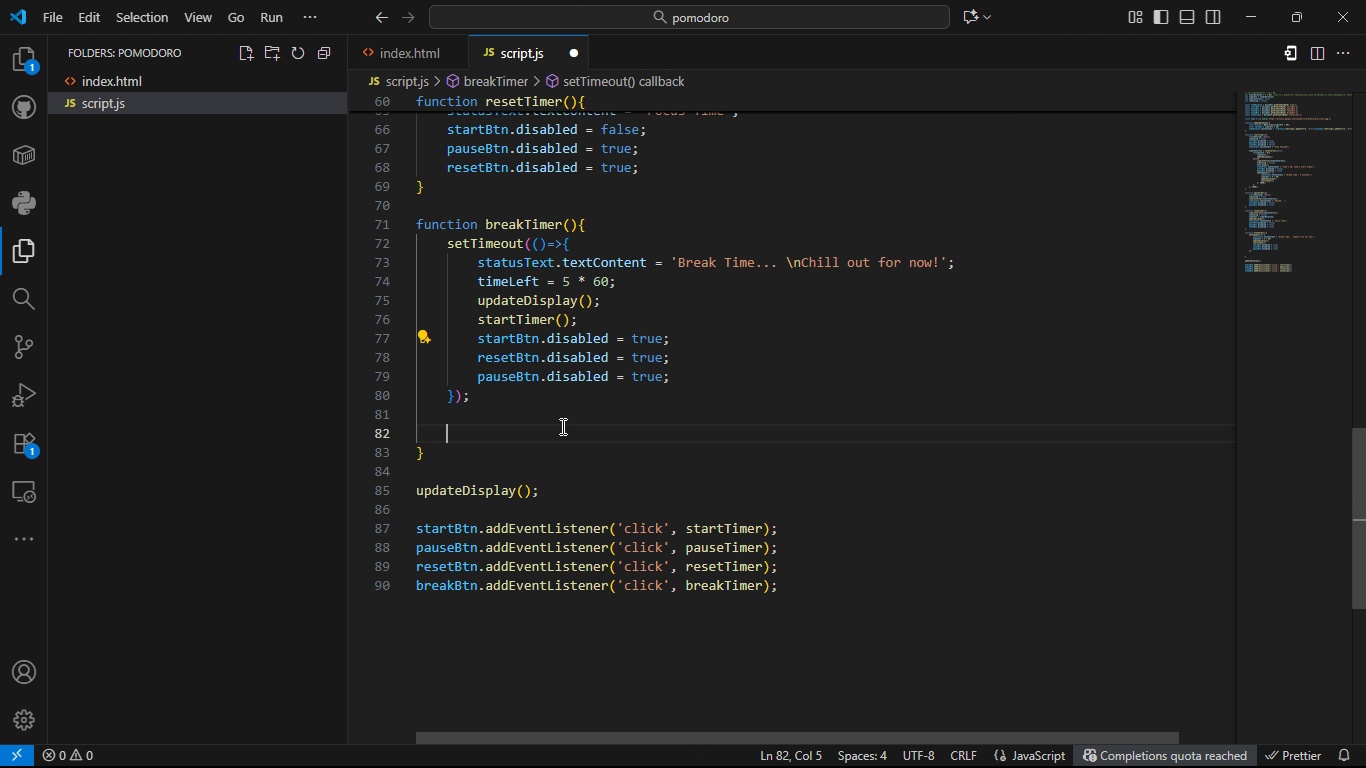 
left_click([561, 426])
 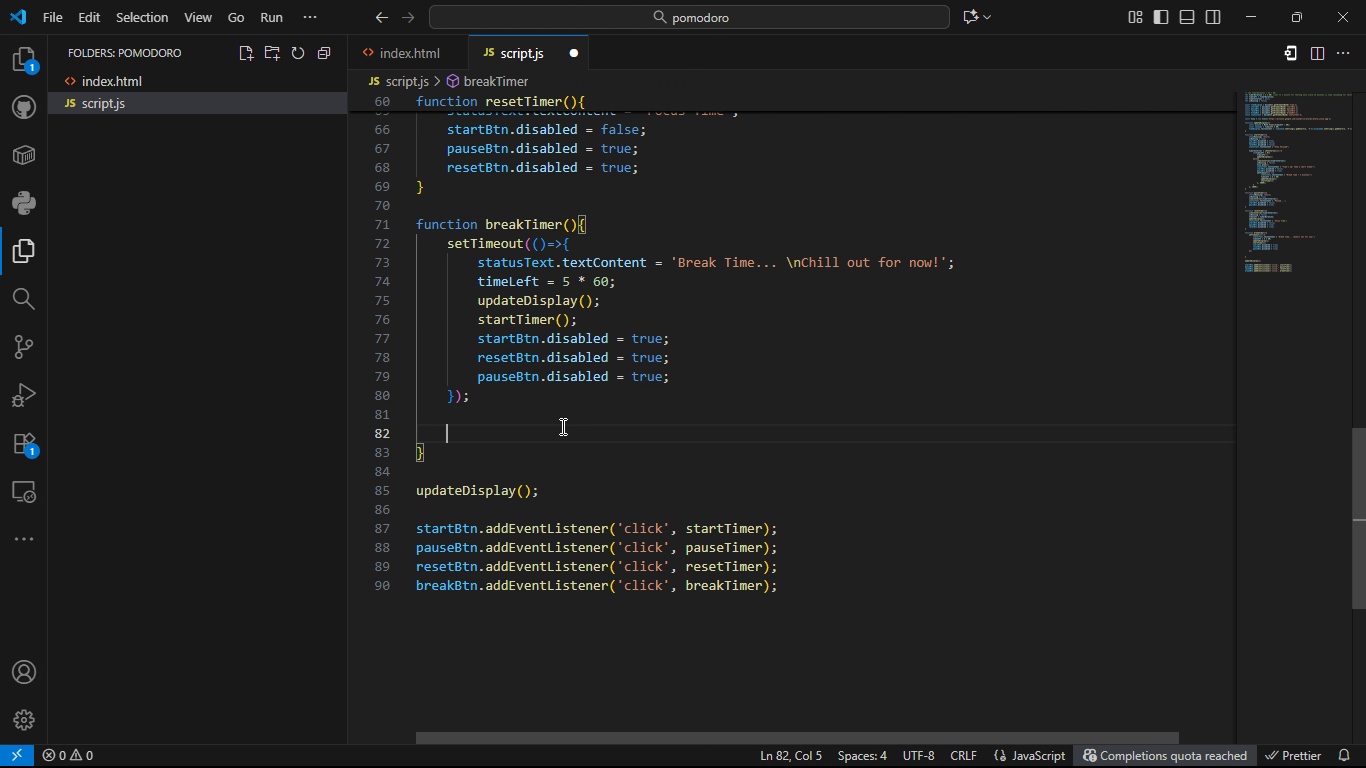 
key(Control+V)
 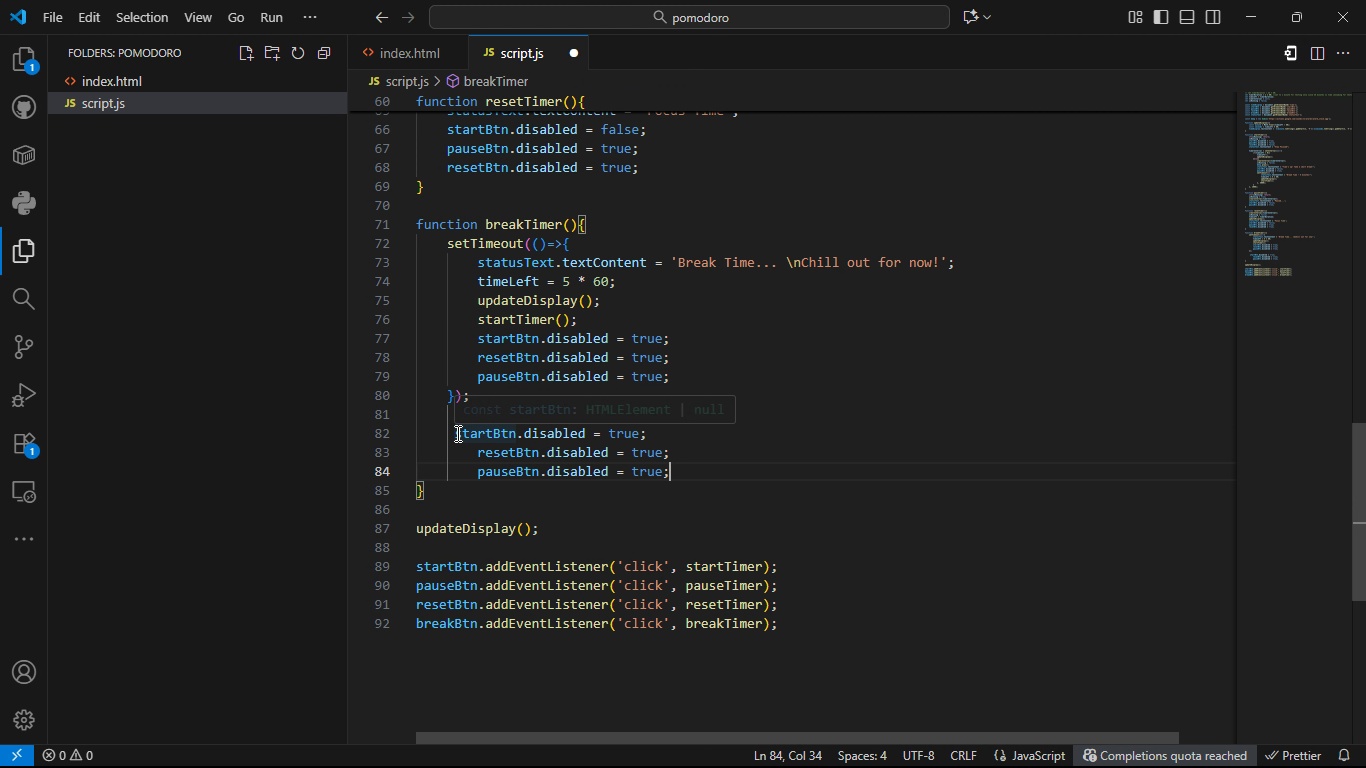 
left_click([456, 433])
 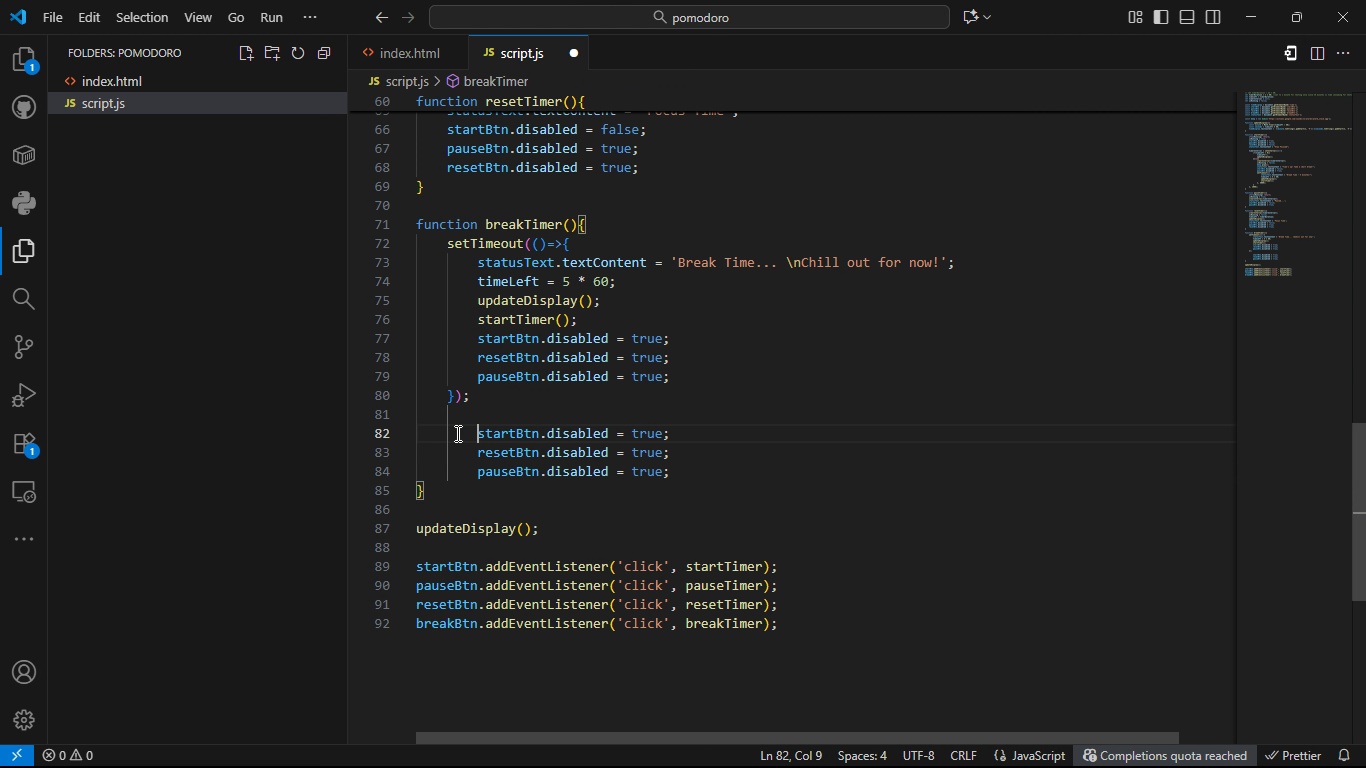 
key(Tab)
 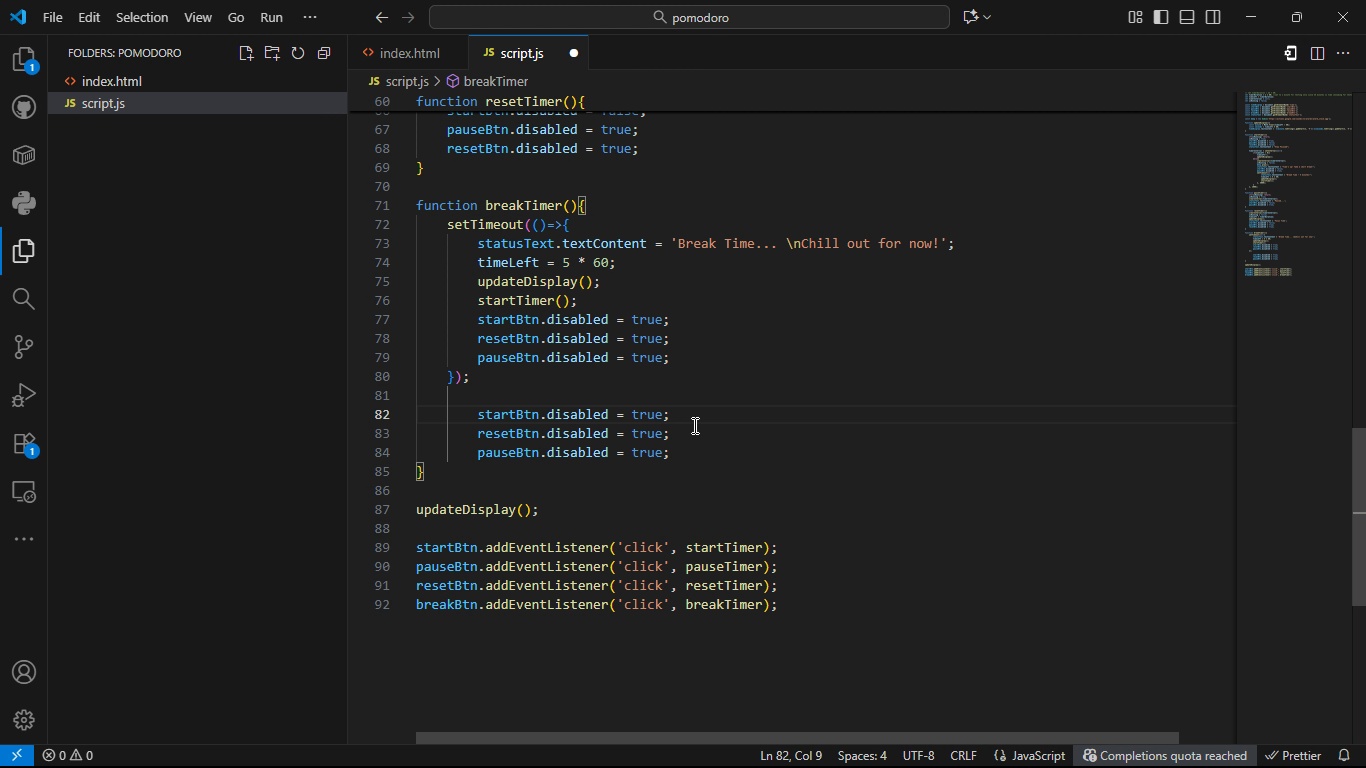 
wait(7.43)
 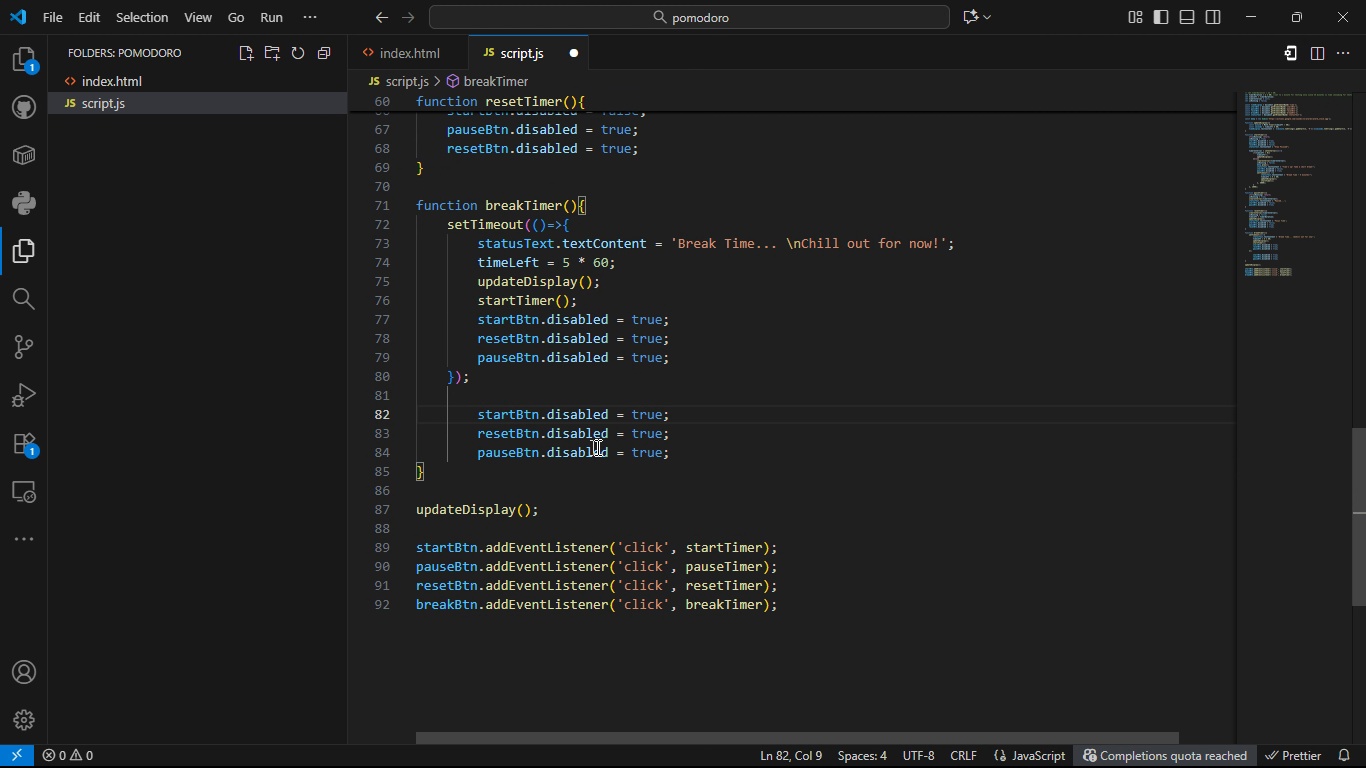 
double_click([650, 413])
 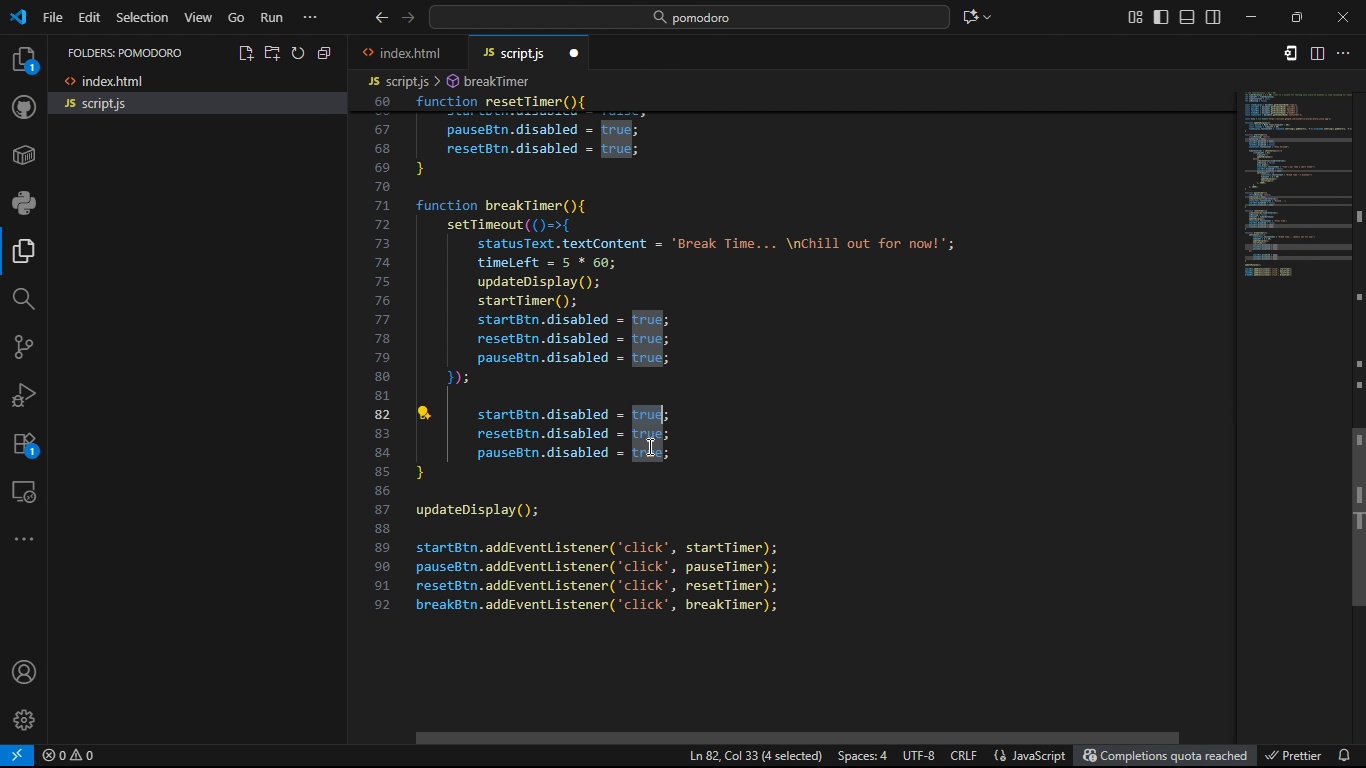 
left_click([648, 446])
 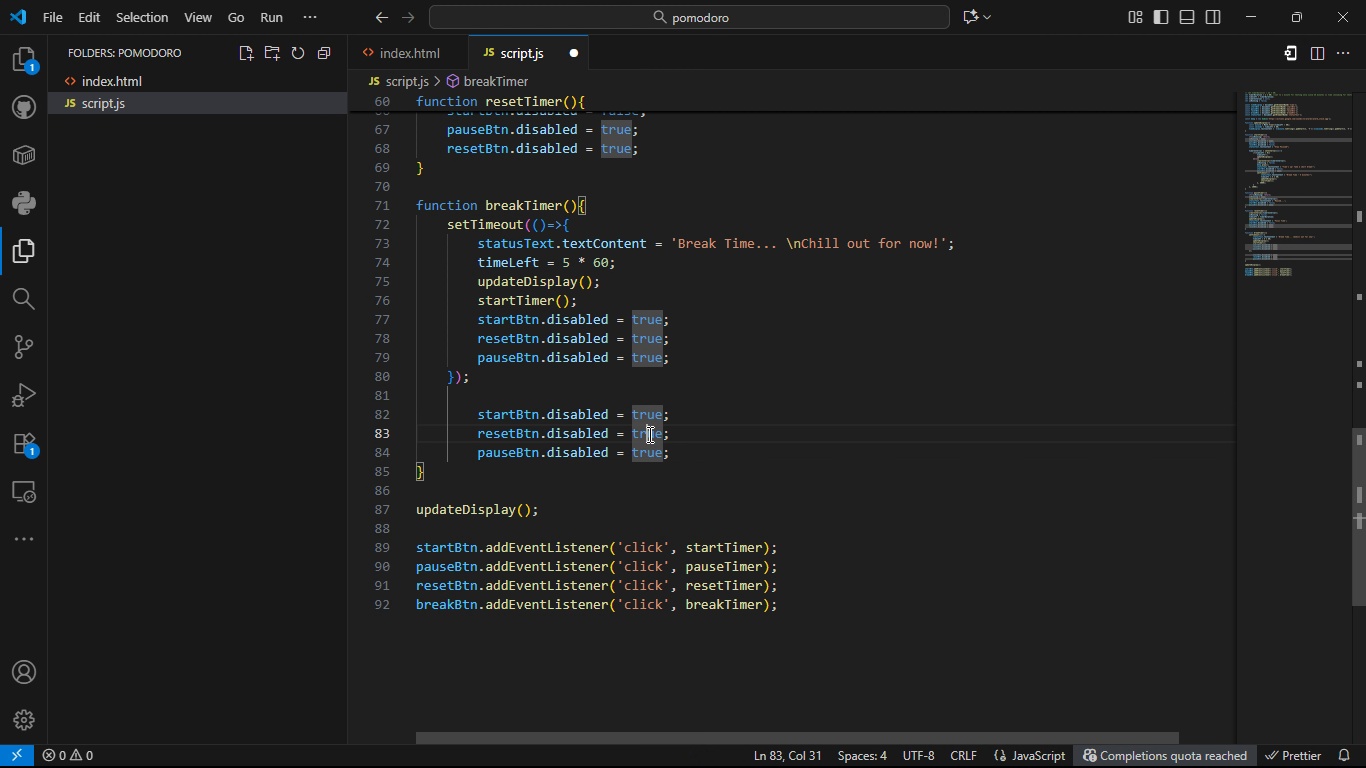 
double_click([648, 434])
 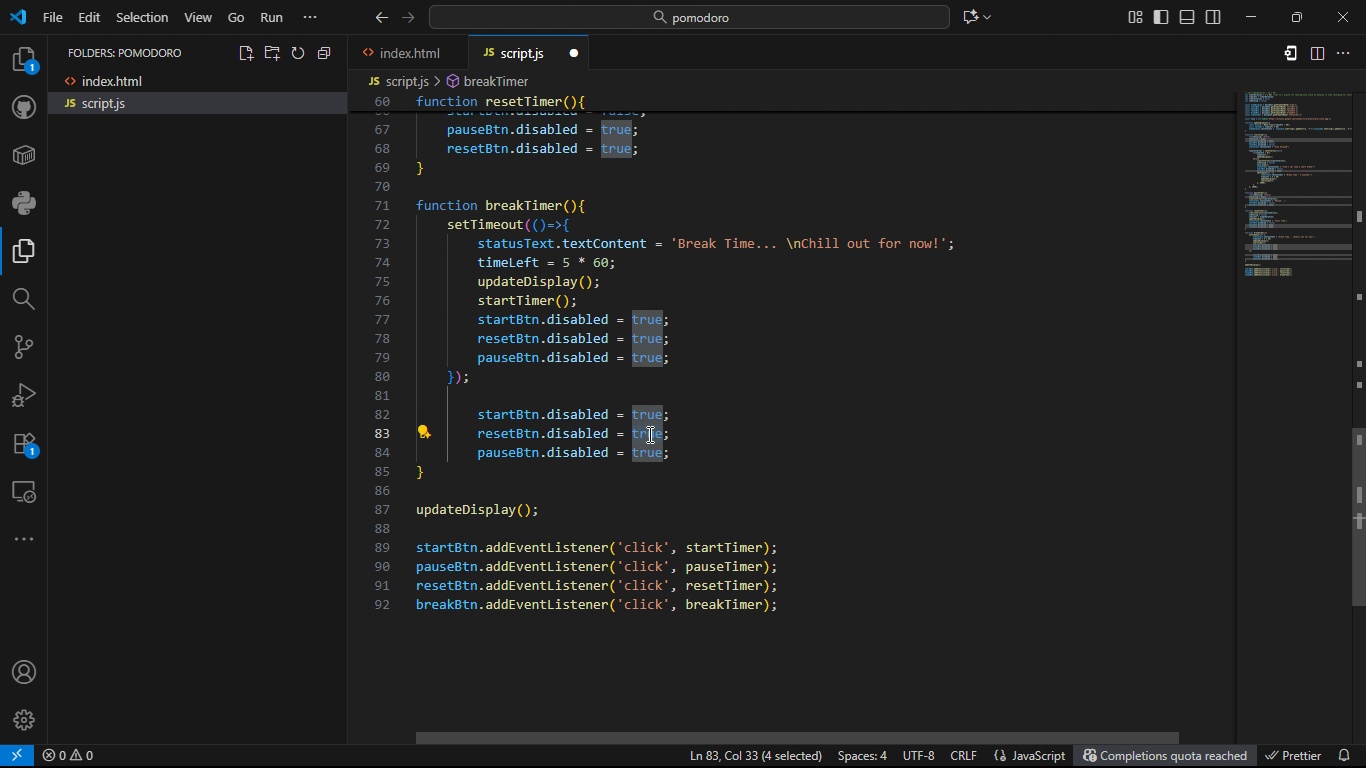 
type(false)
 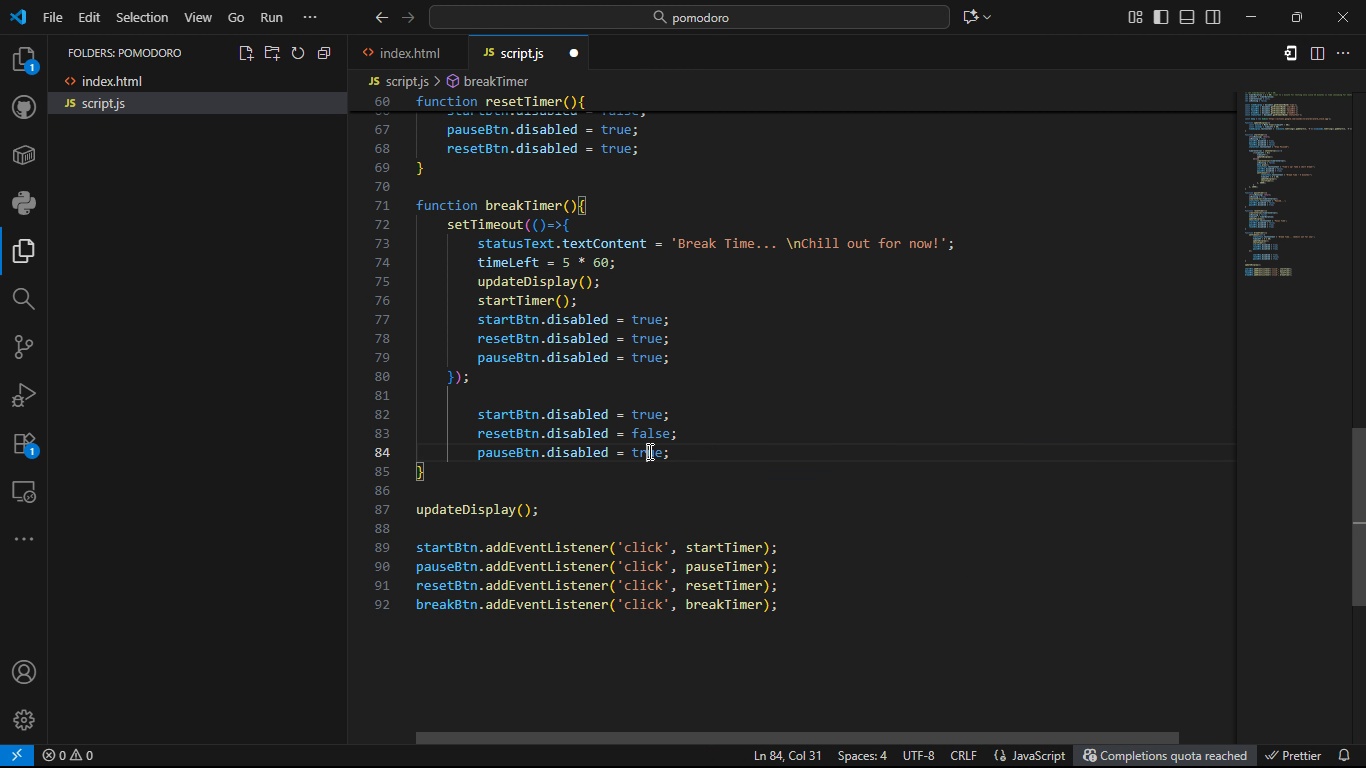 
double_click([648, 451])
 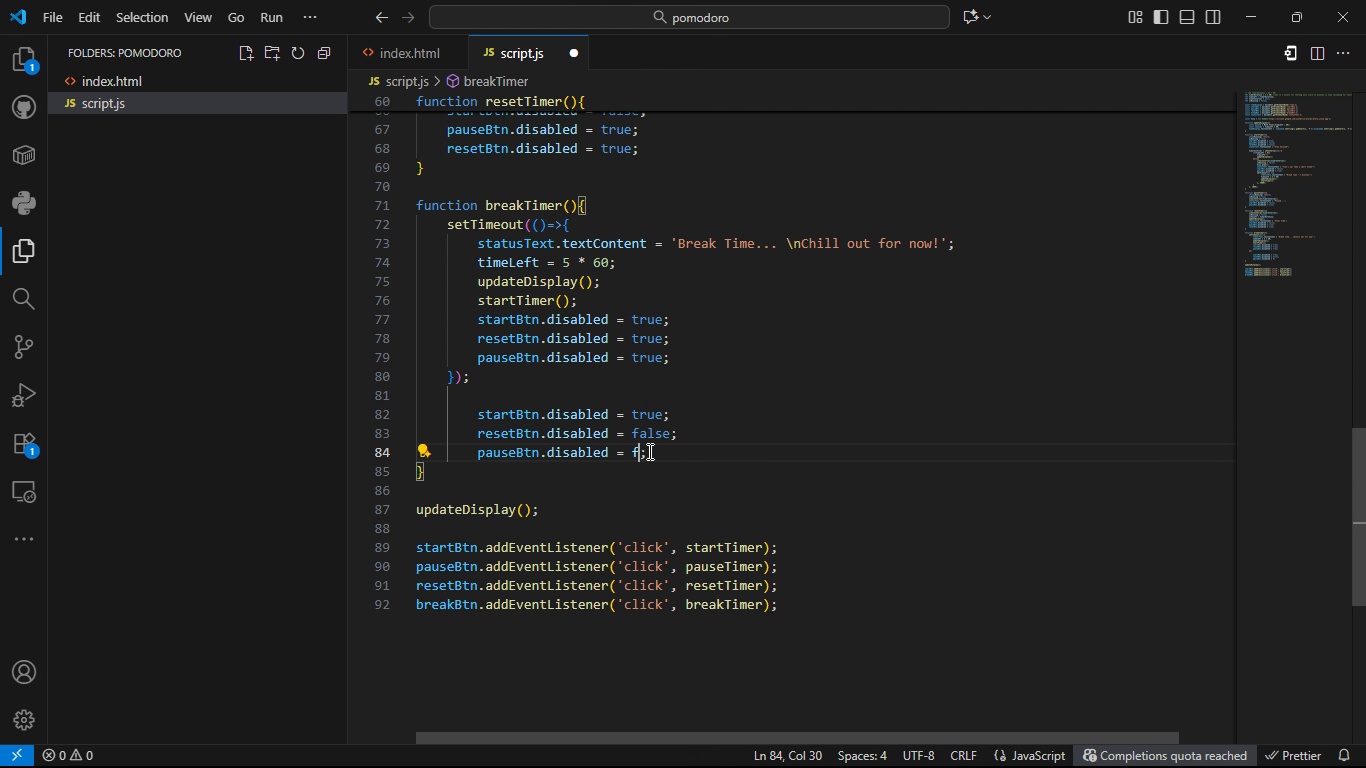 
type(false)
 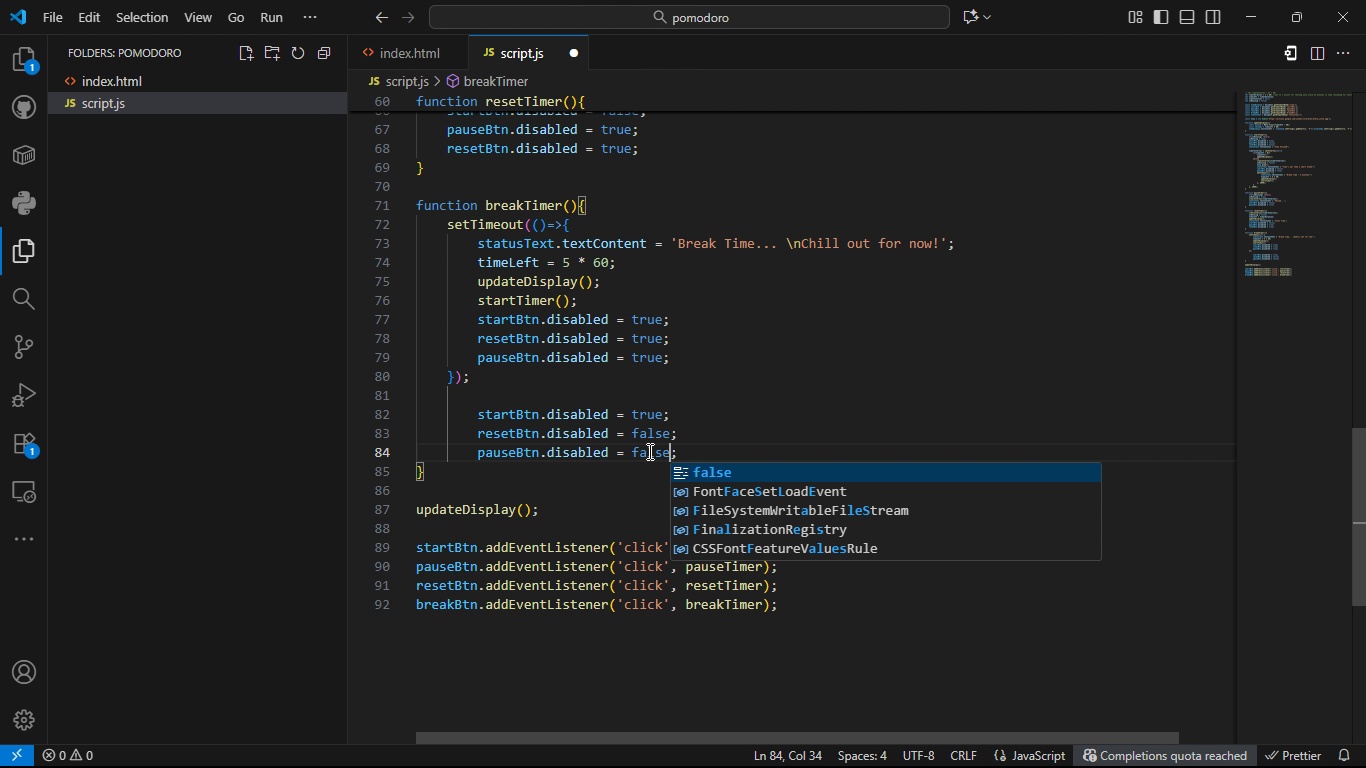 
key(Control+S)
 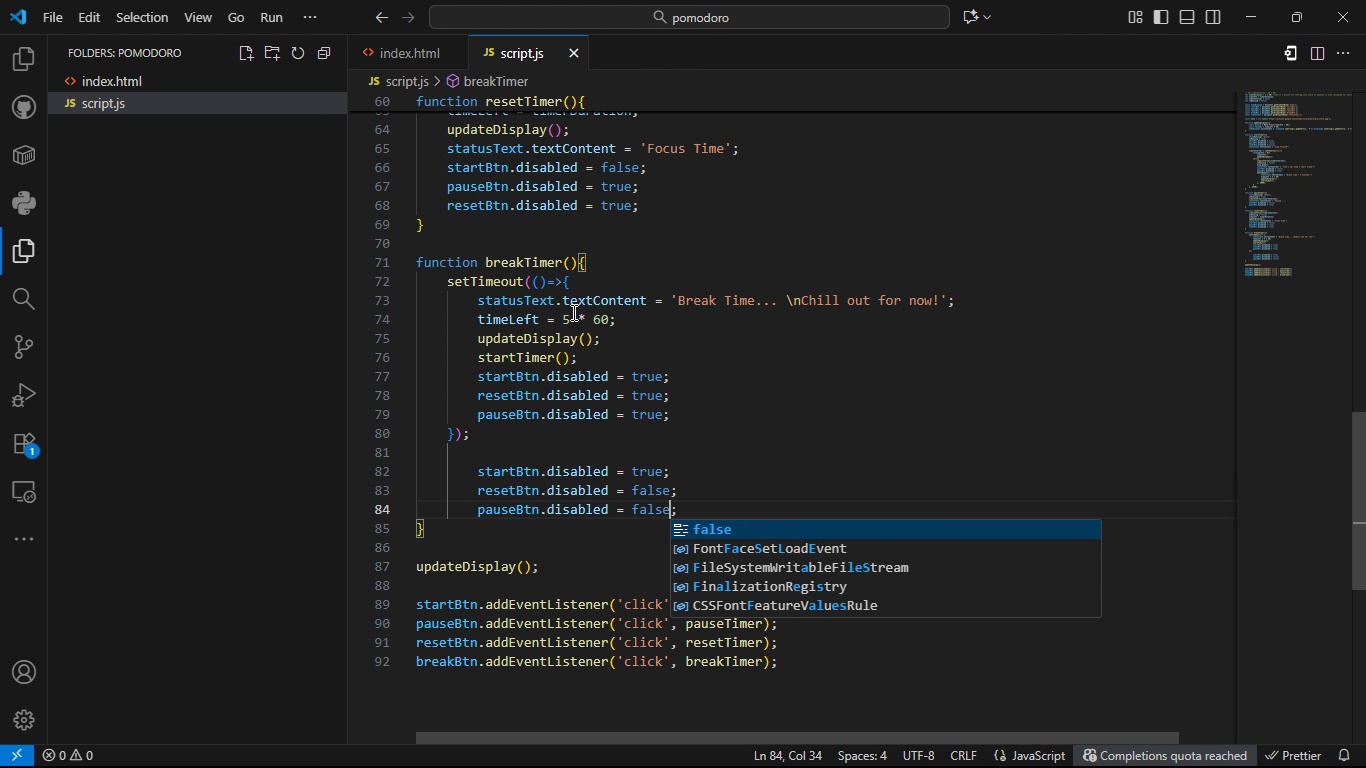 
left_click([572, 312])
 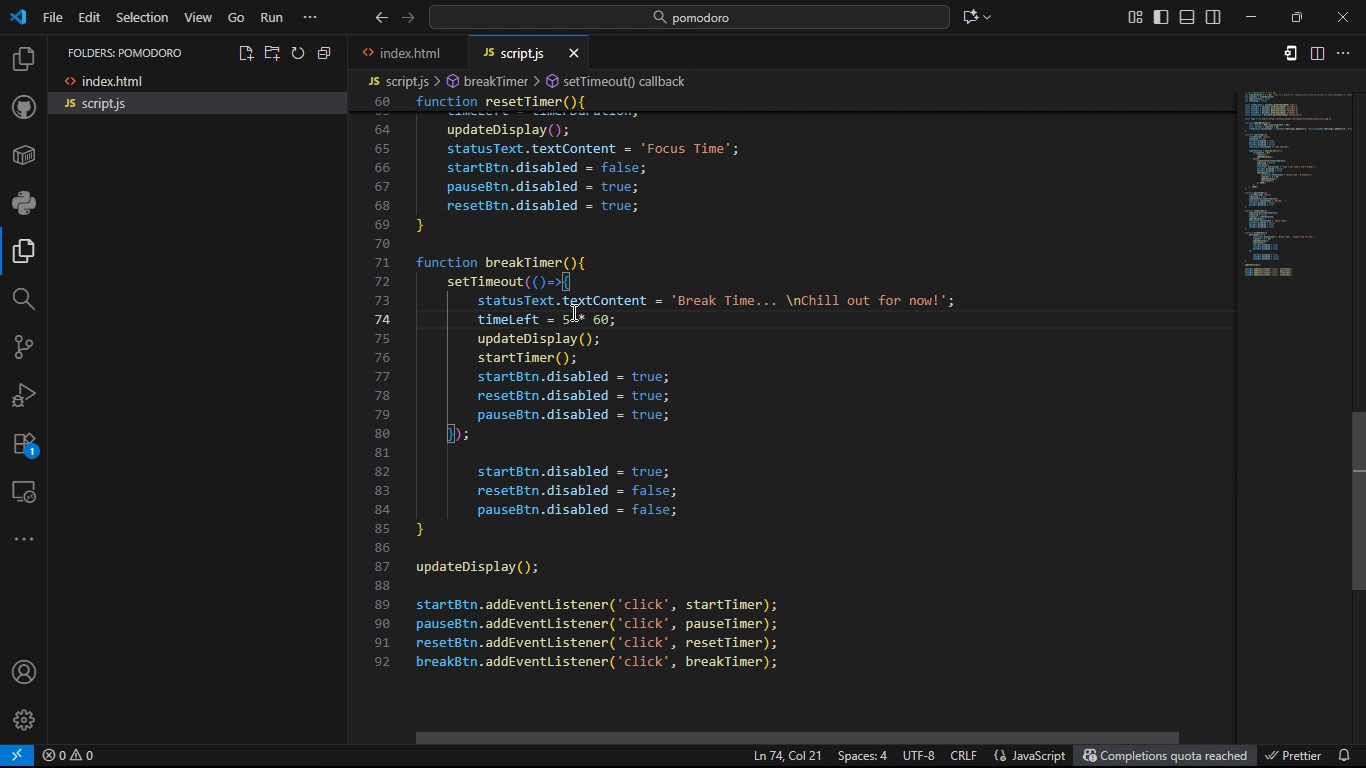 
key(Backspace)
 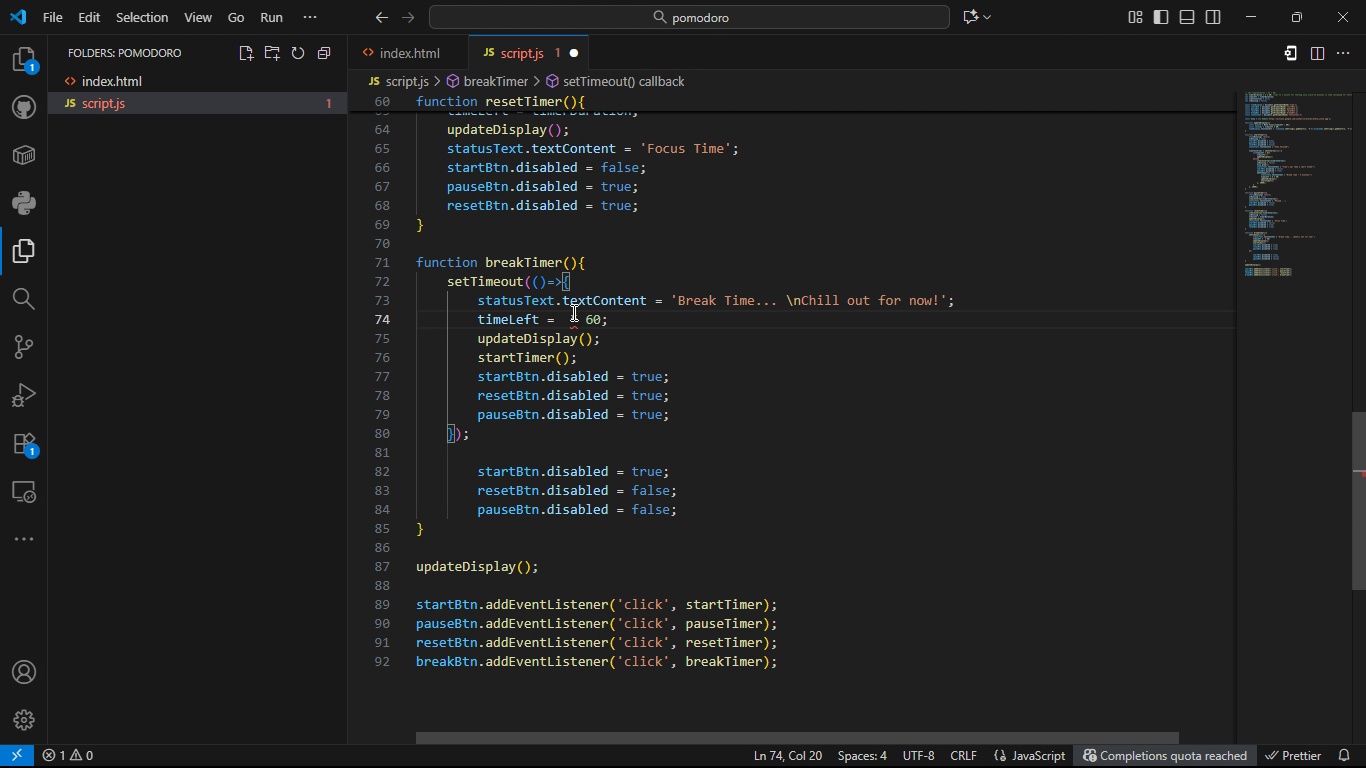 
key(0)
 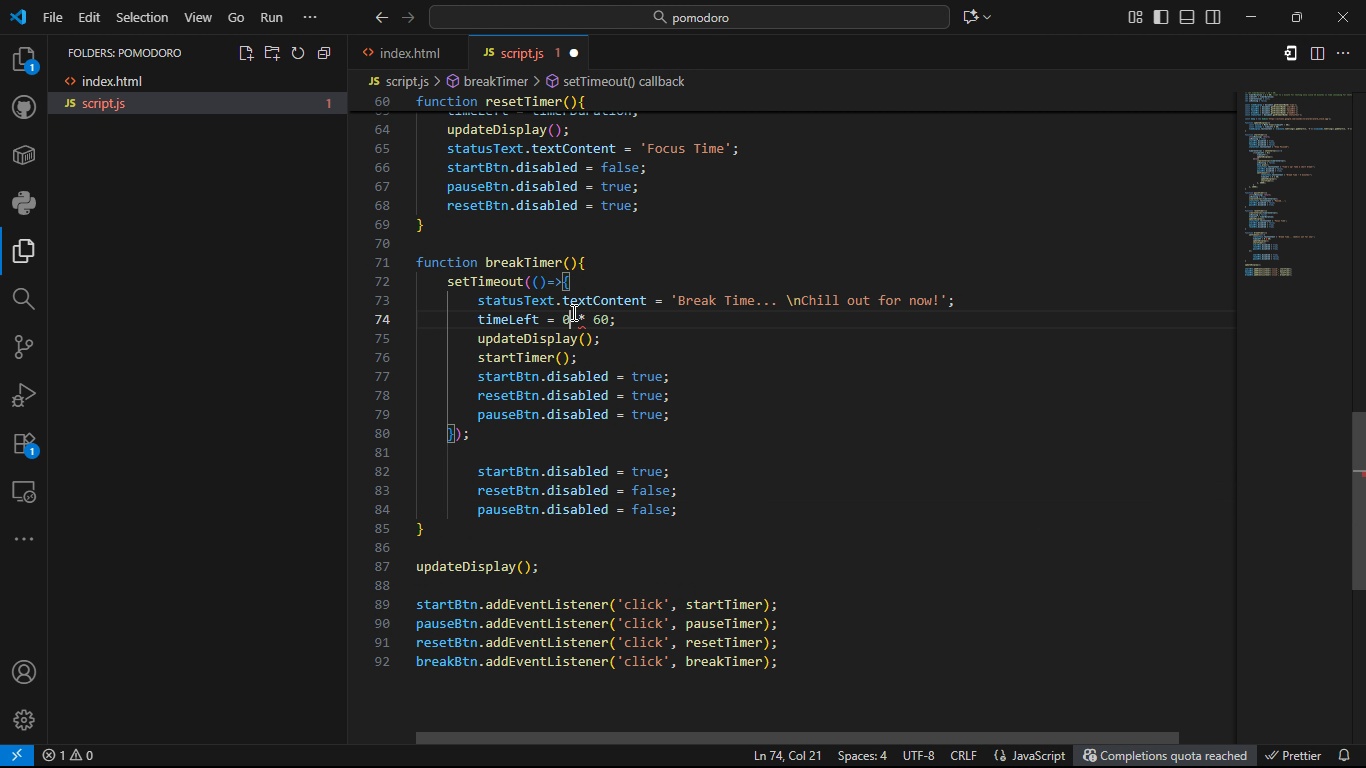 
key(Period)
 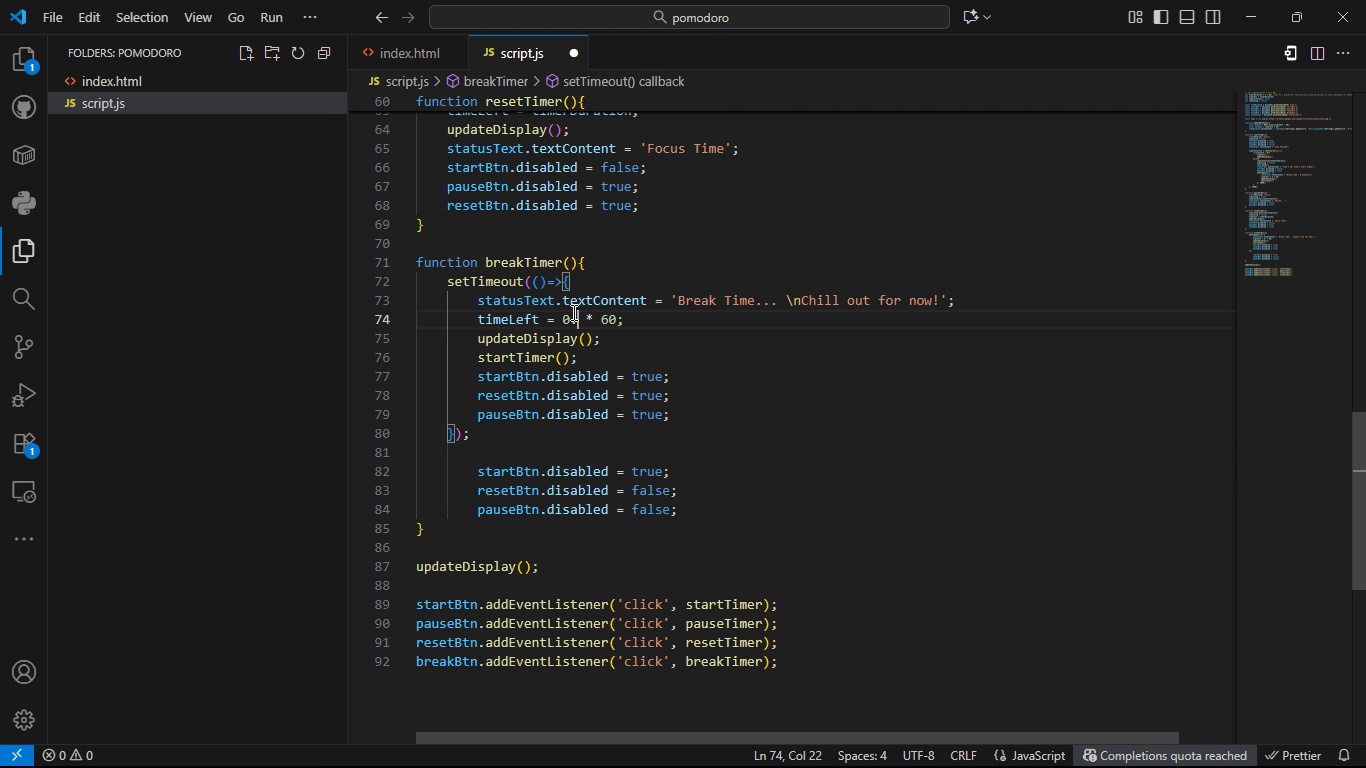 
key(2)
 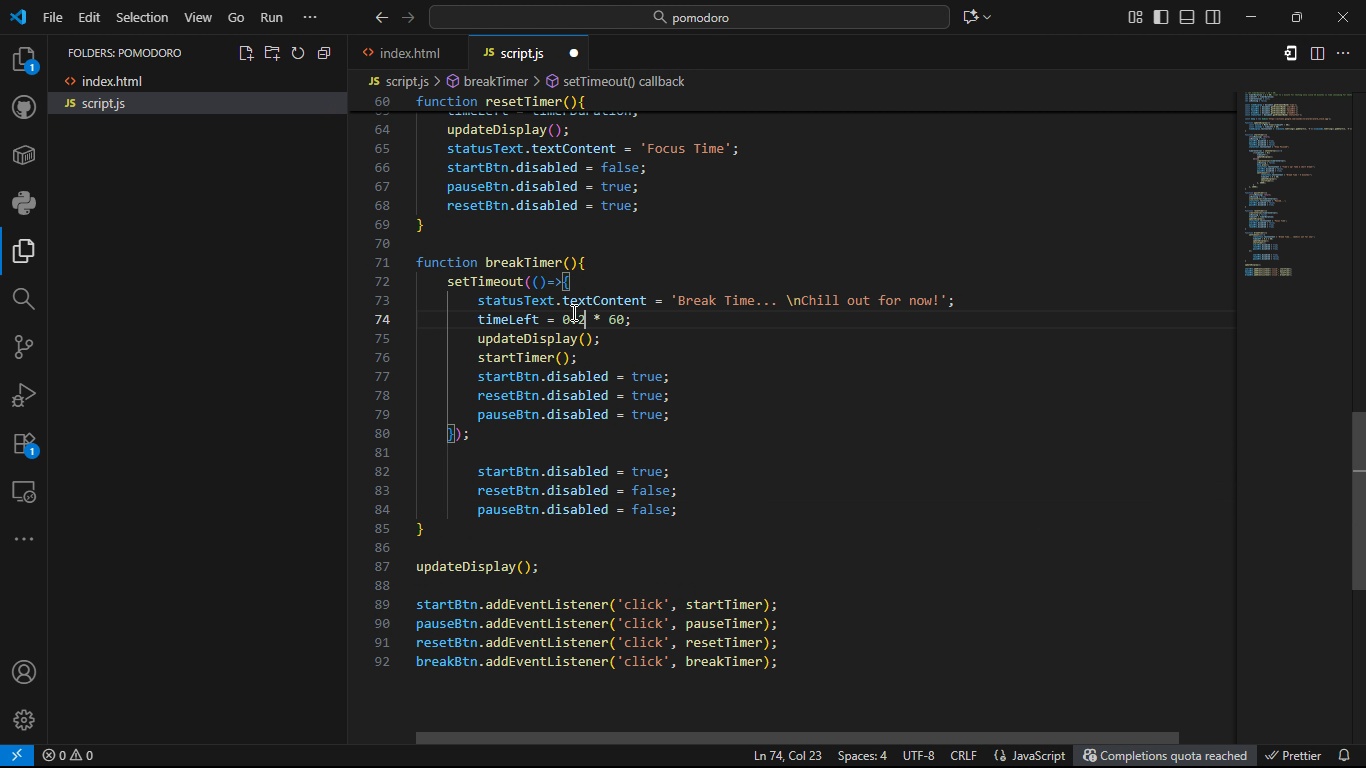 
key(Control+S)
 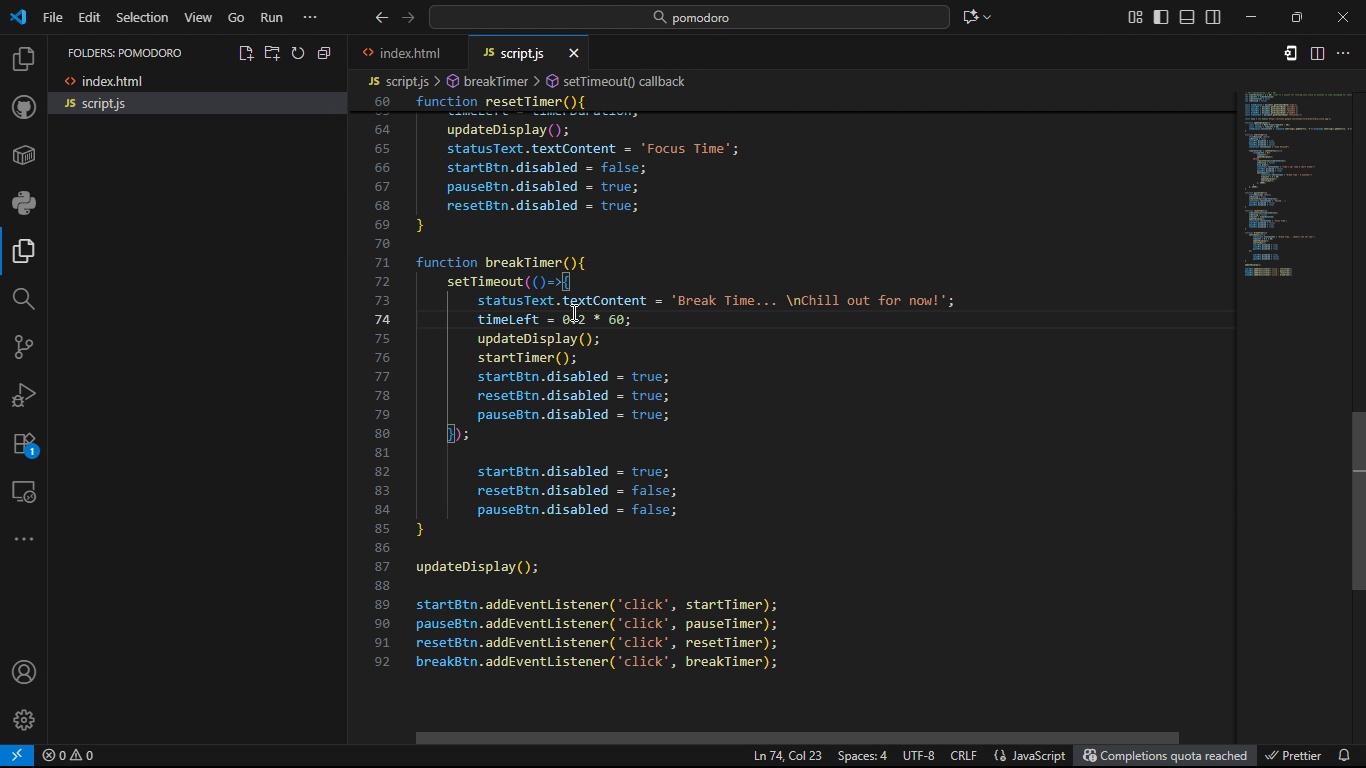 
key(Control+S)
 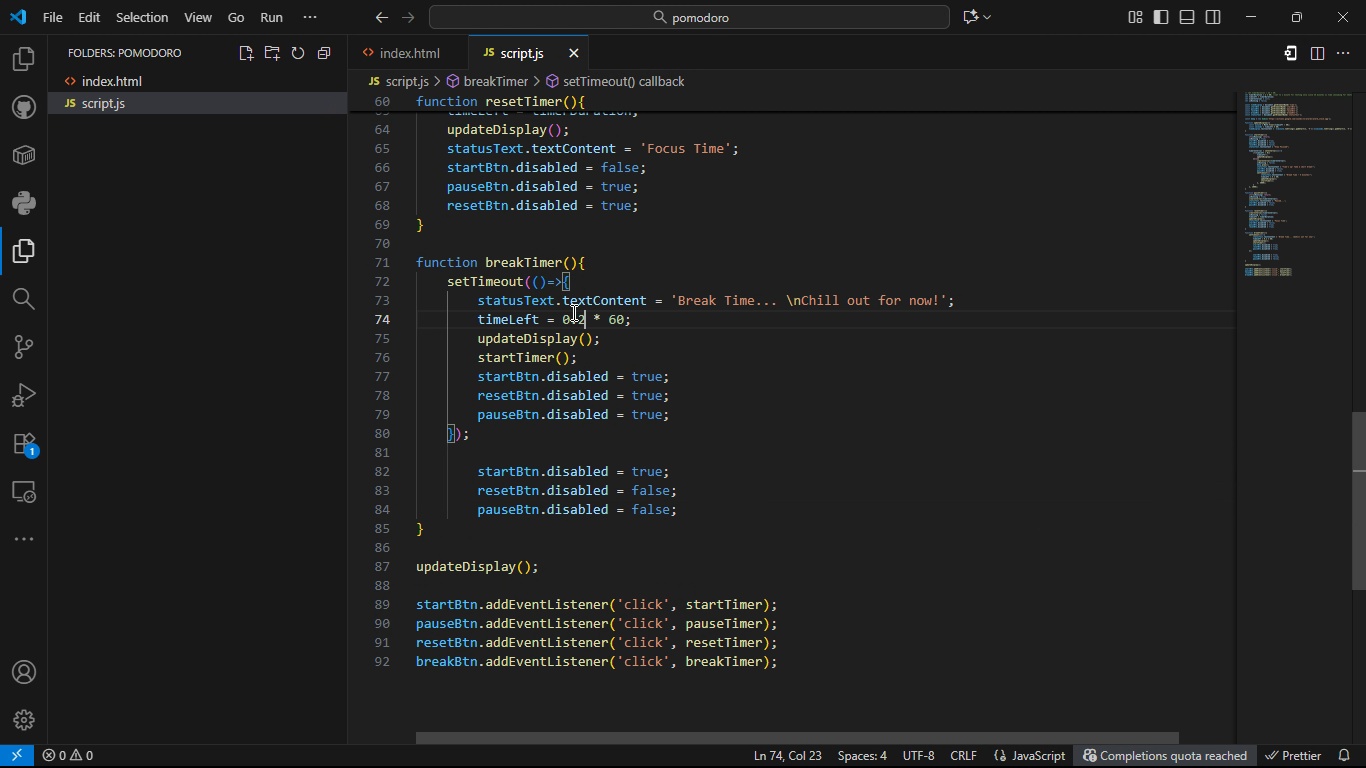 
key(Control+S)
 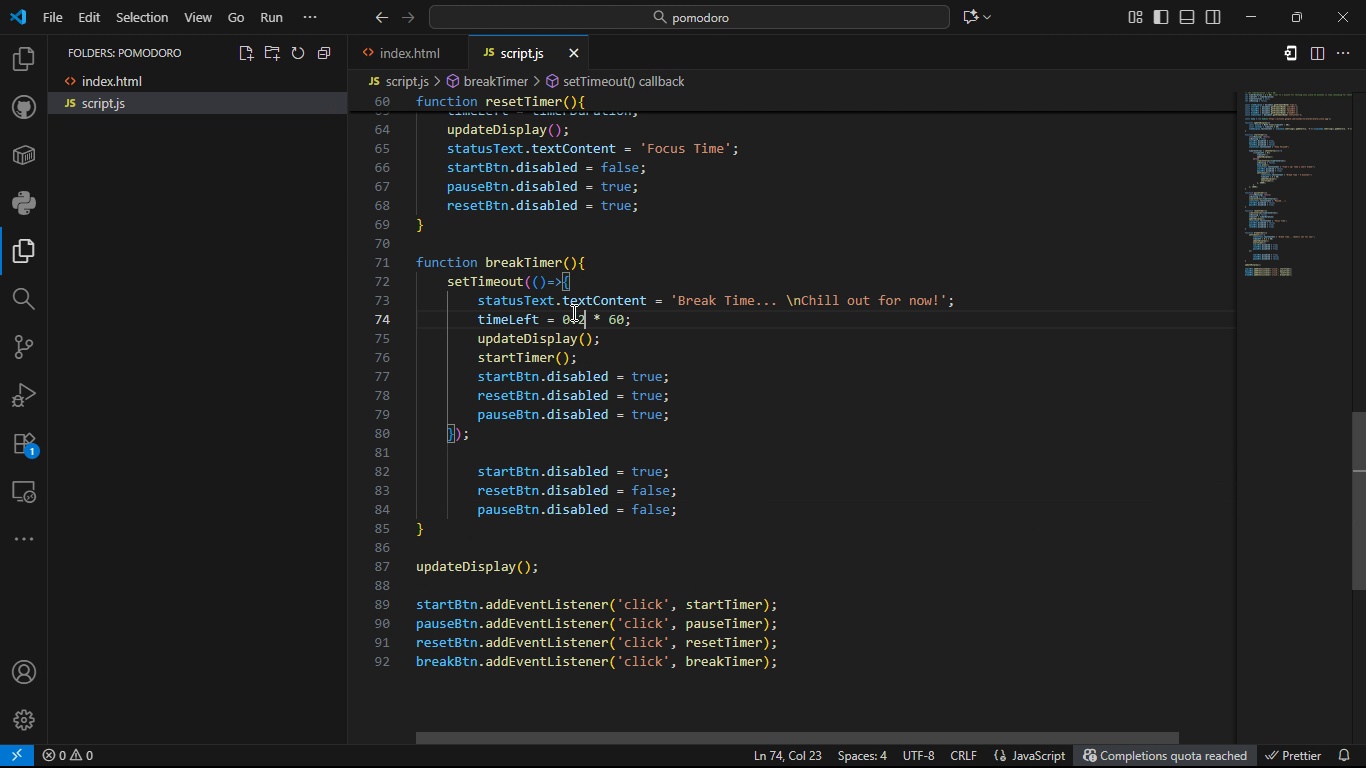 
key(Control+S)
 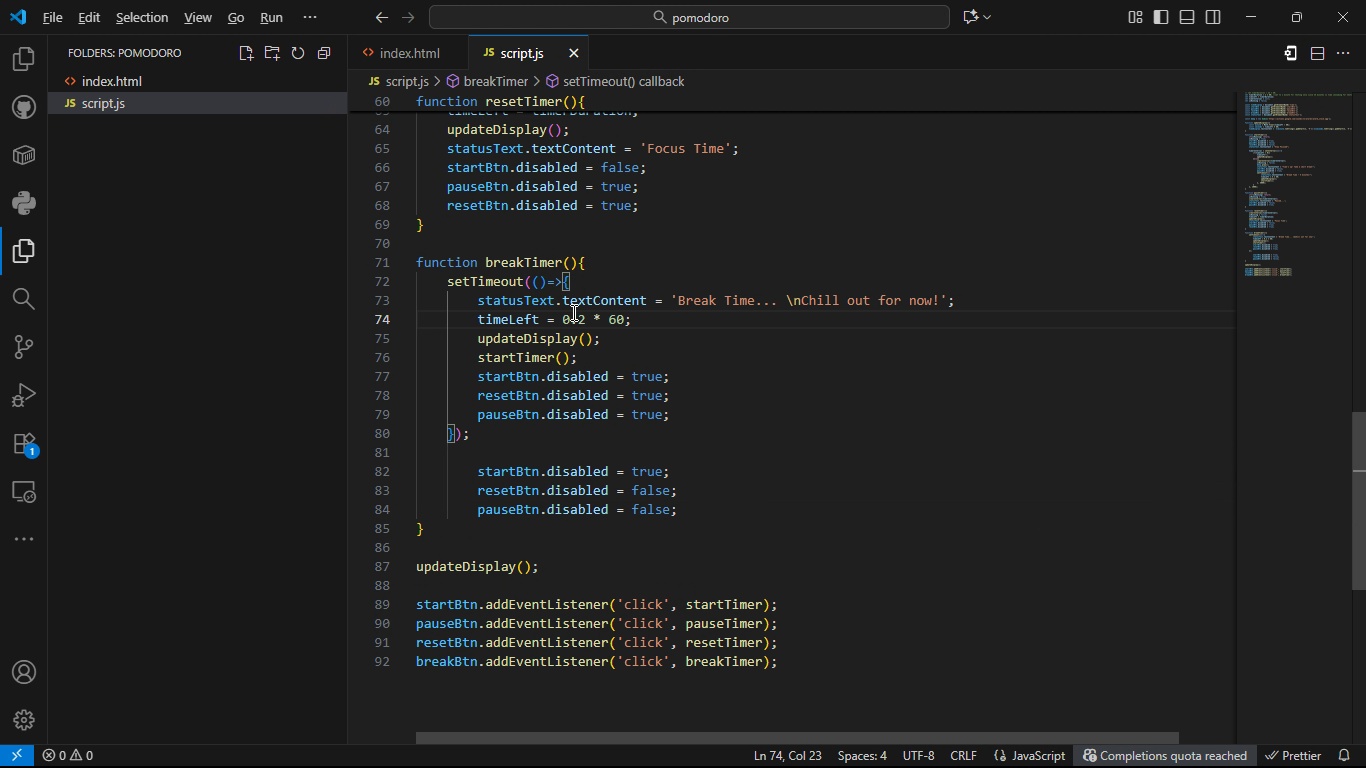 
key(Alt+AltLeft)
 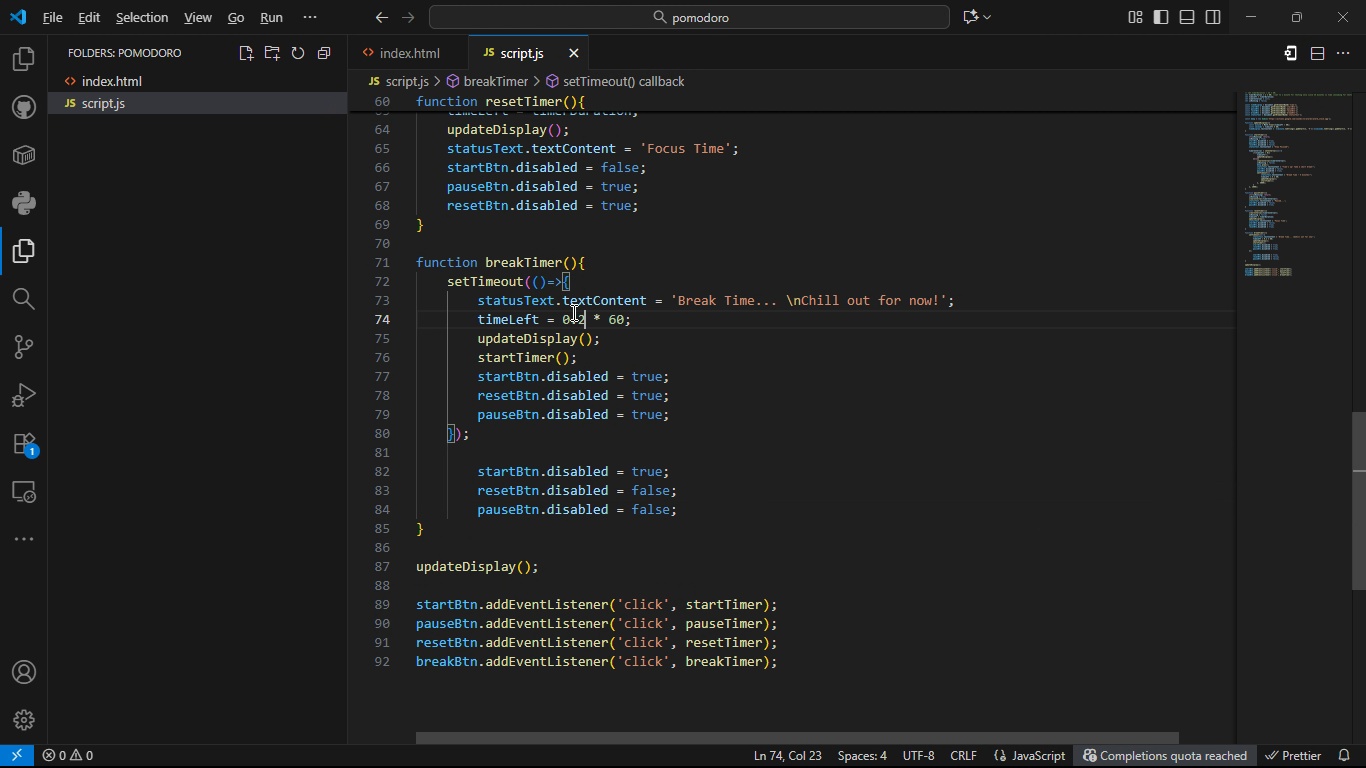 
key(Alt+Tab)
 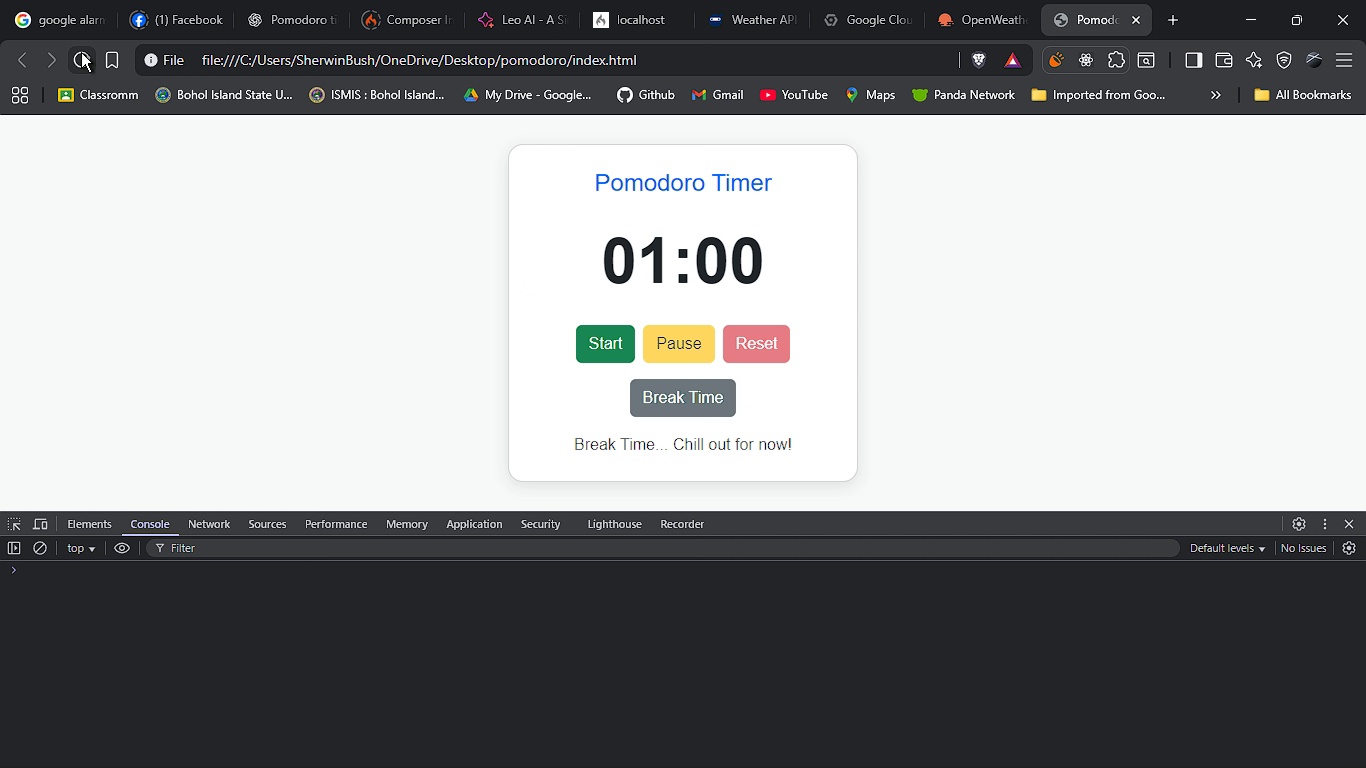 
left_click([81, 52])
 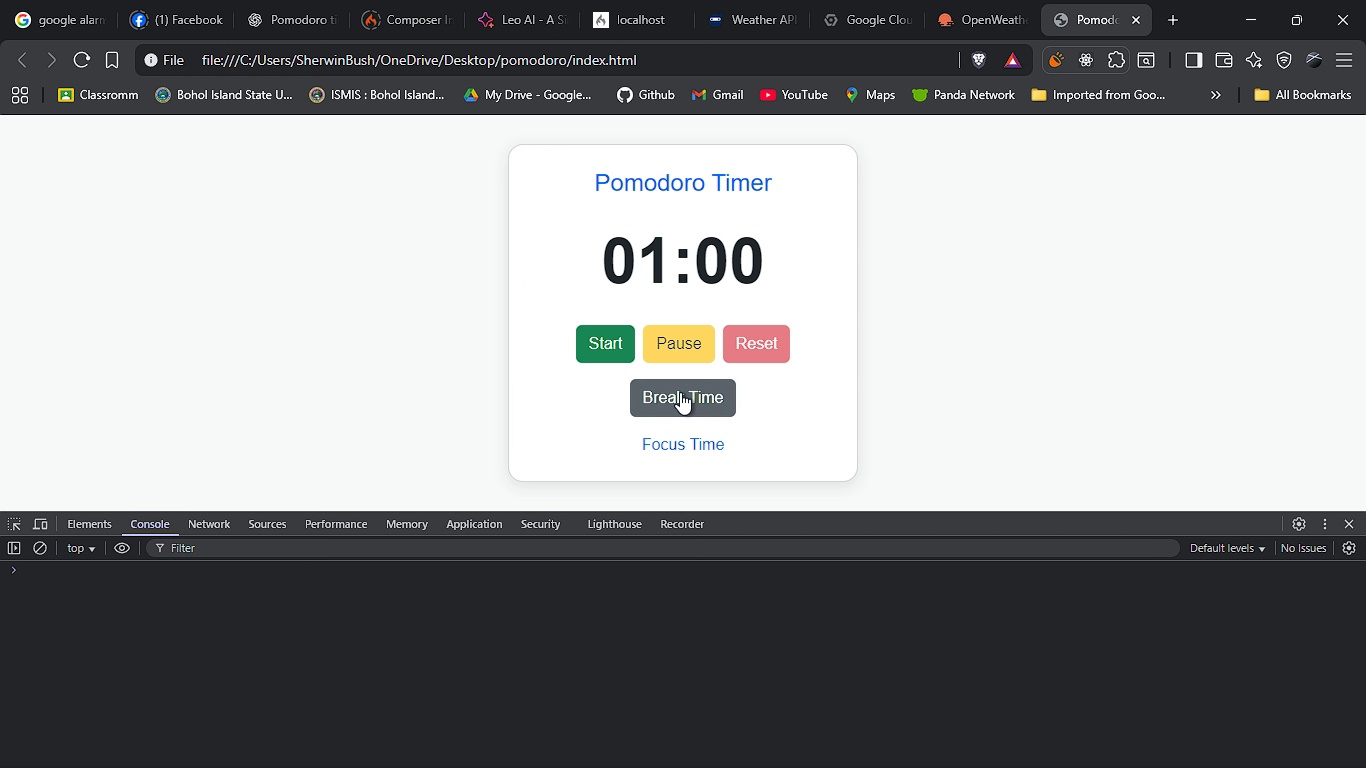 
left_click([680, 392])
 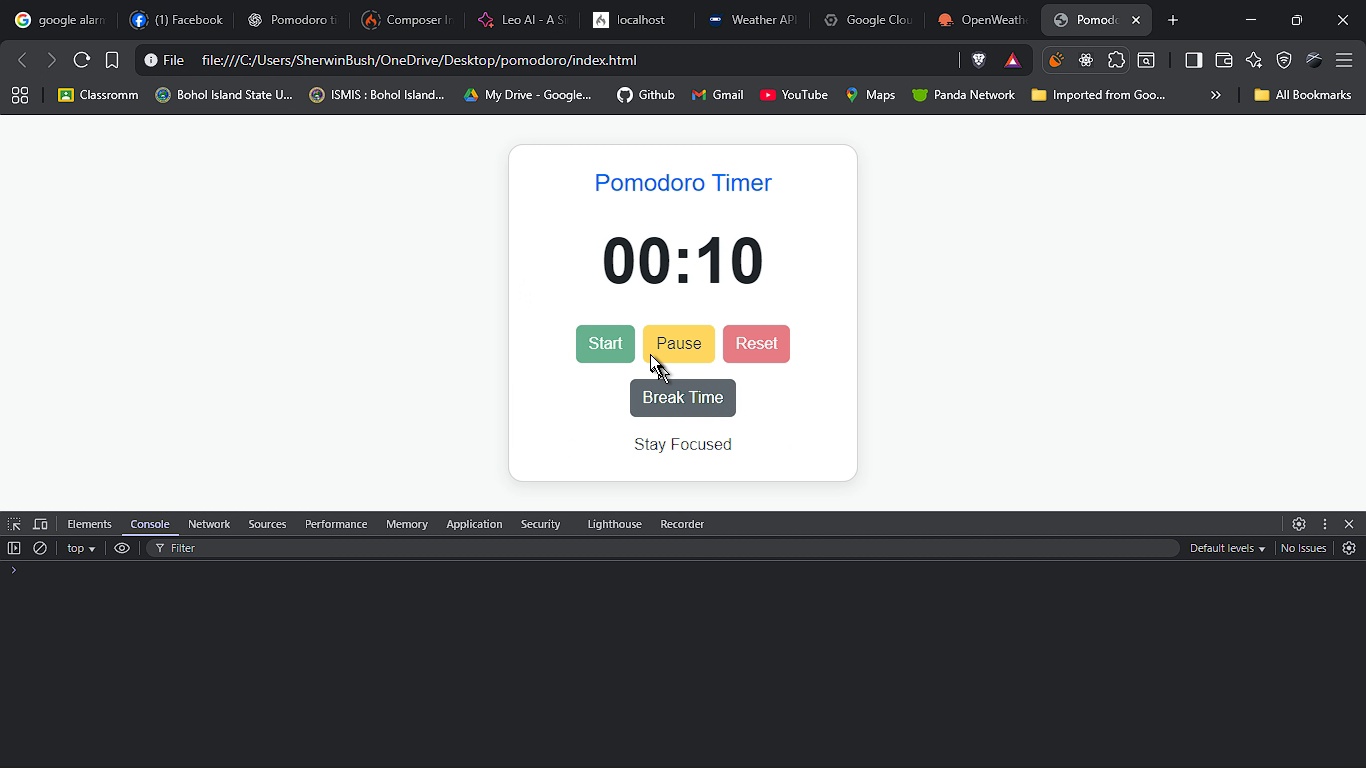 
left_click([608, 341])
 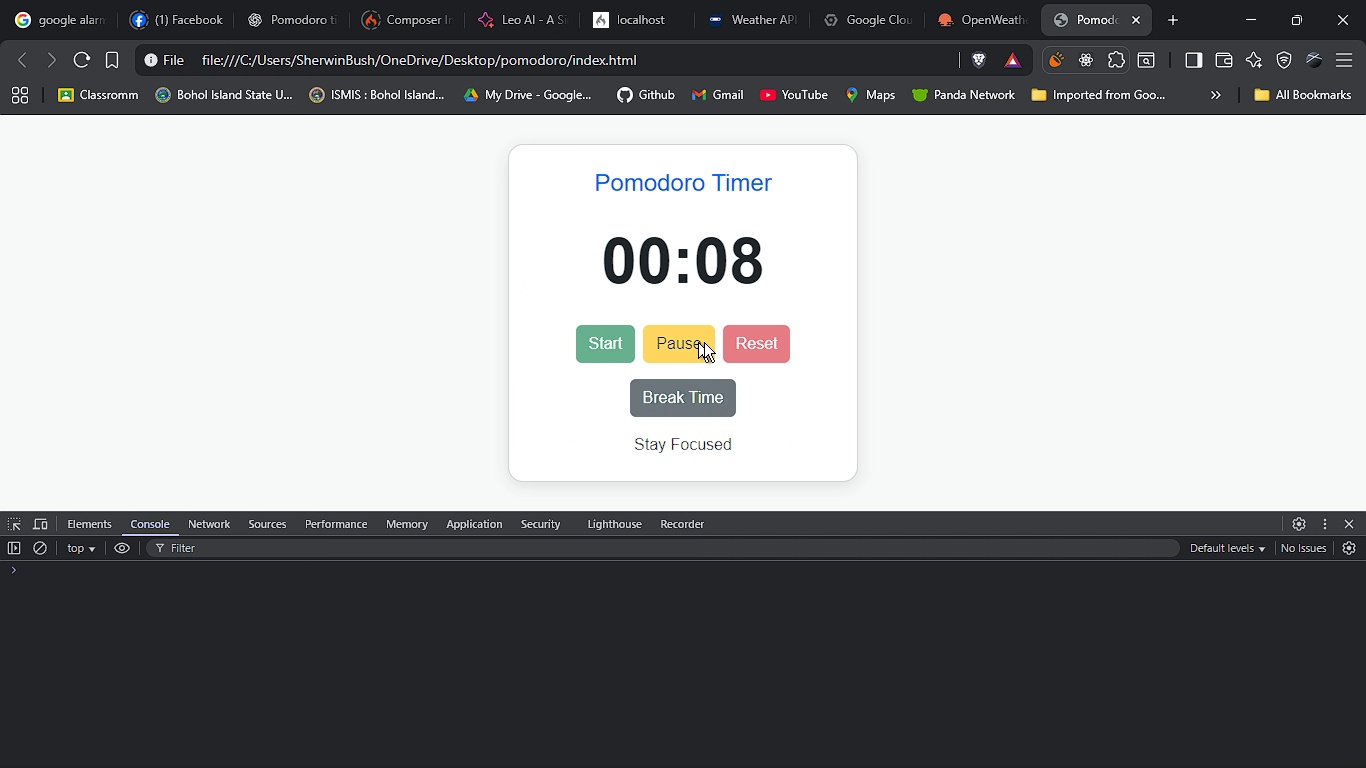 
left_click([693, 342])
 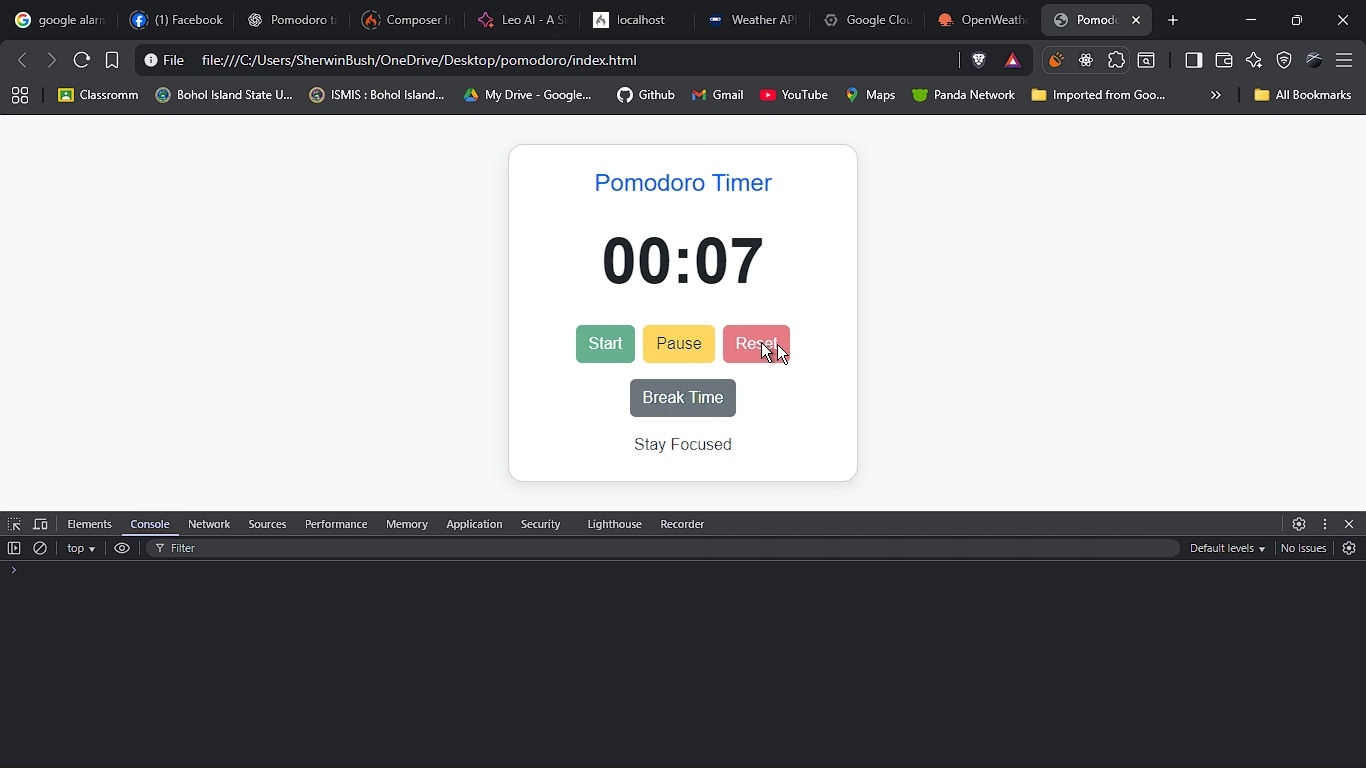 
left_click([761, 342])
 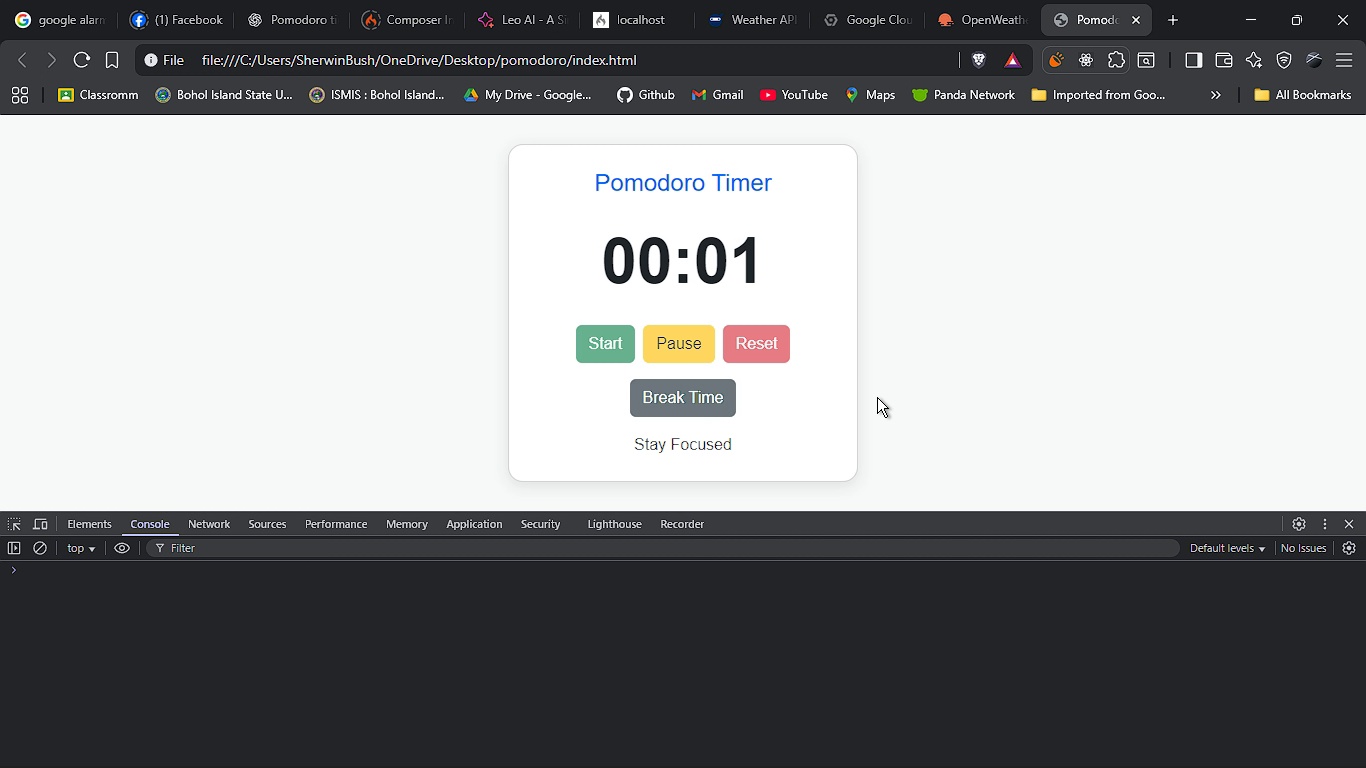 
wait(10.45)
 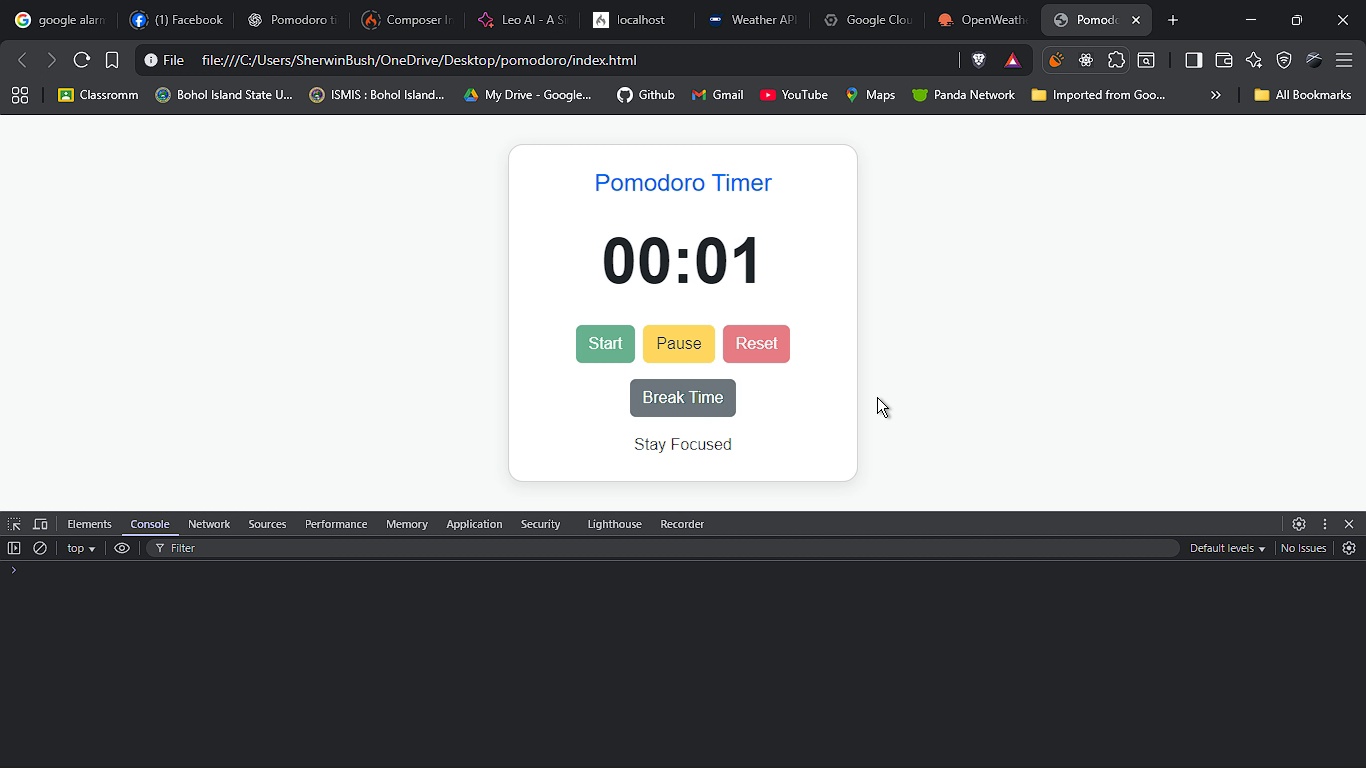 
left_click([616, 342])
 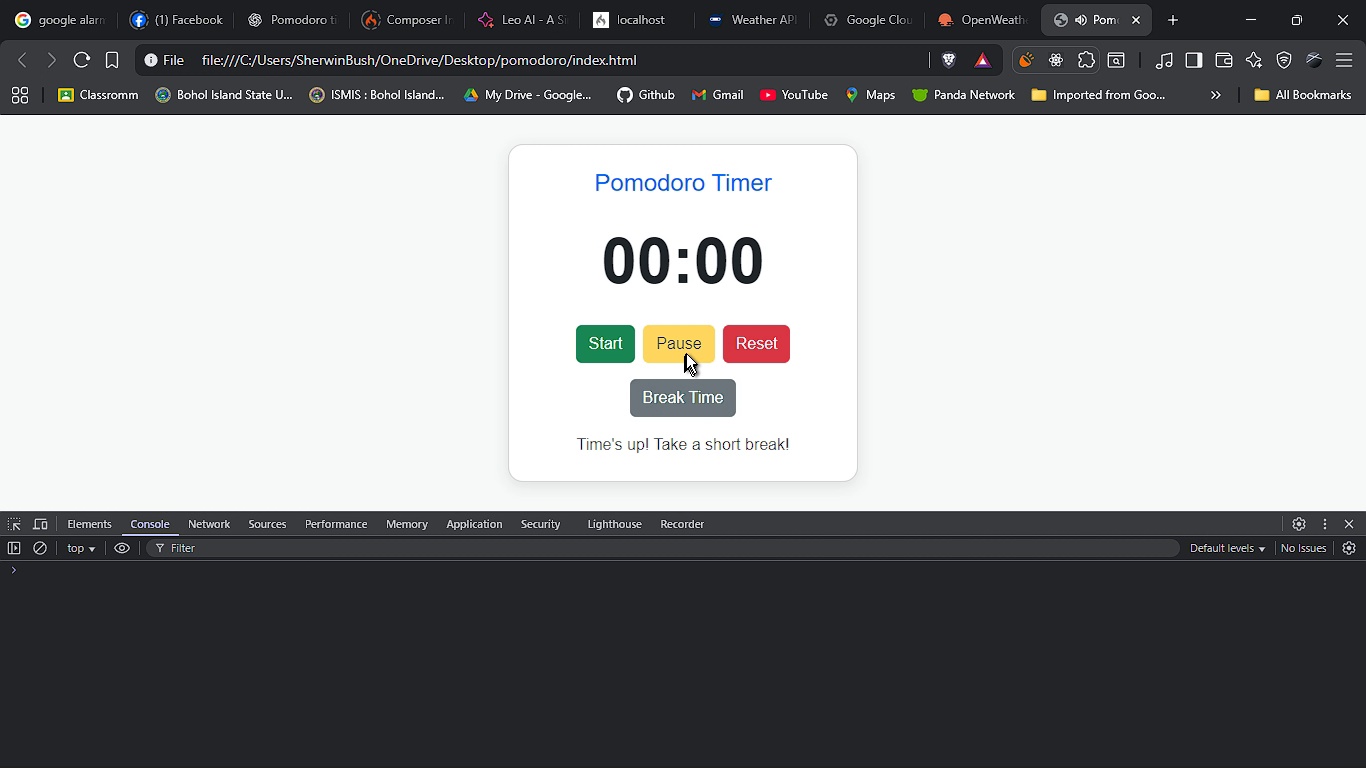 
left_click([686, 353])
 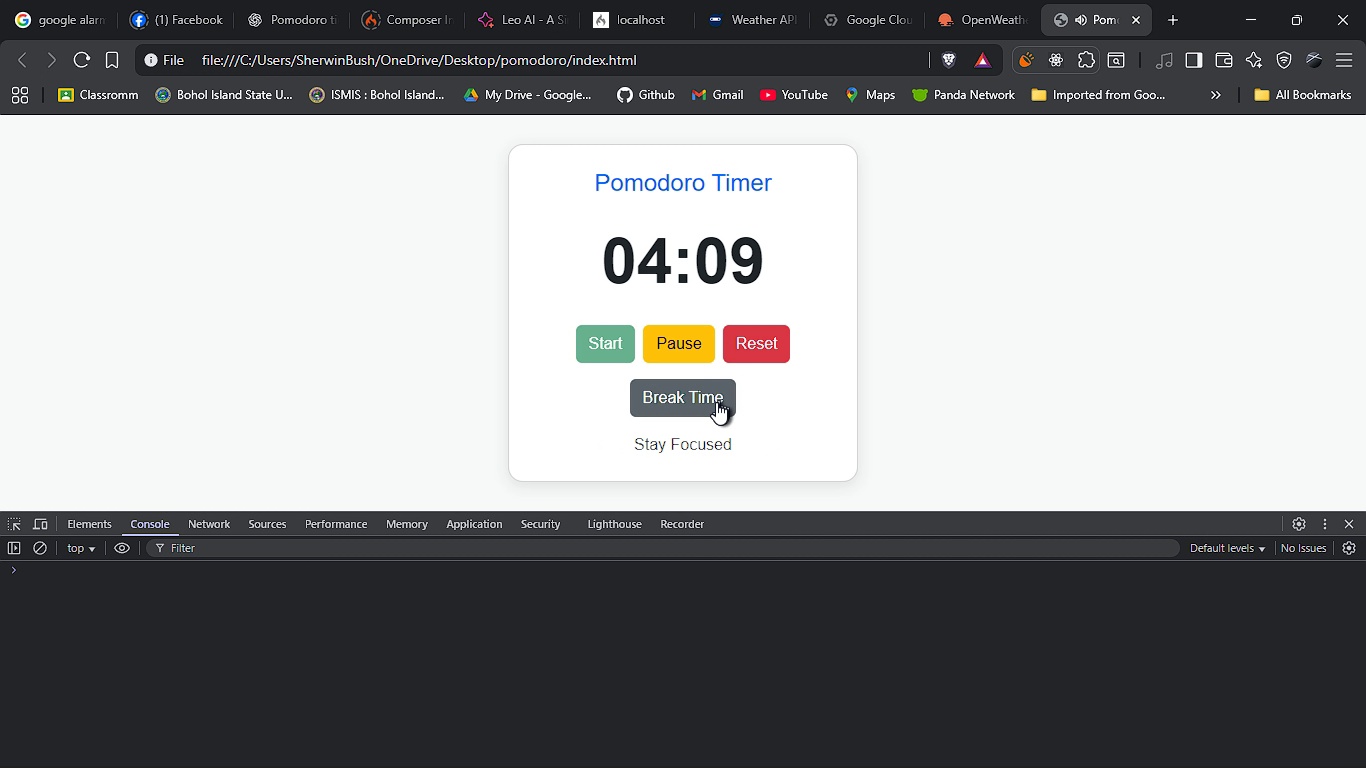 
key(Alt+AltLeft)
 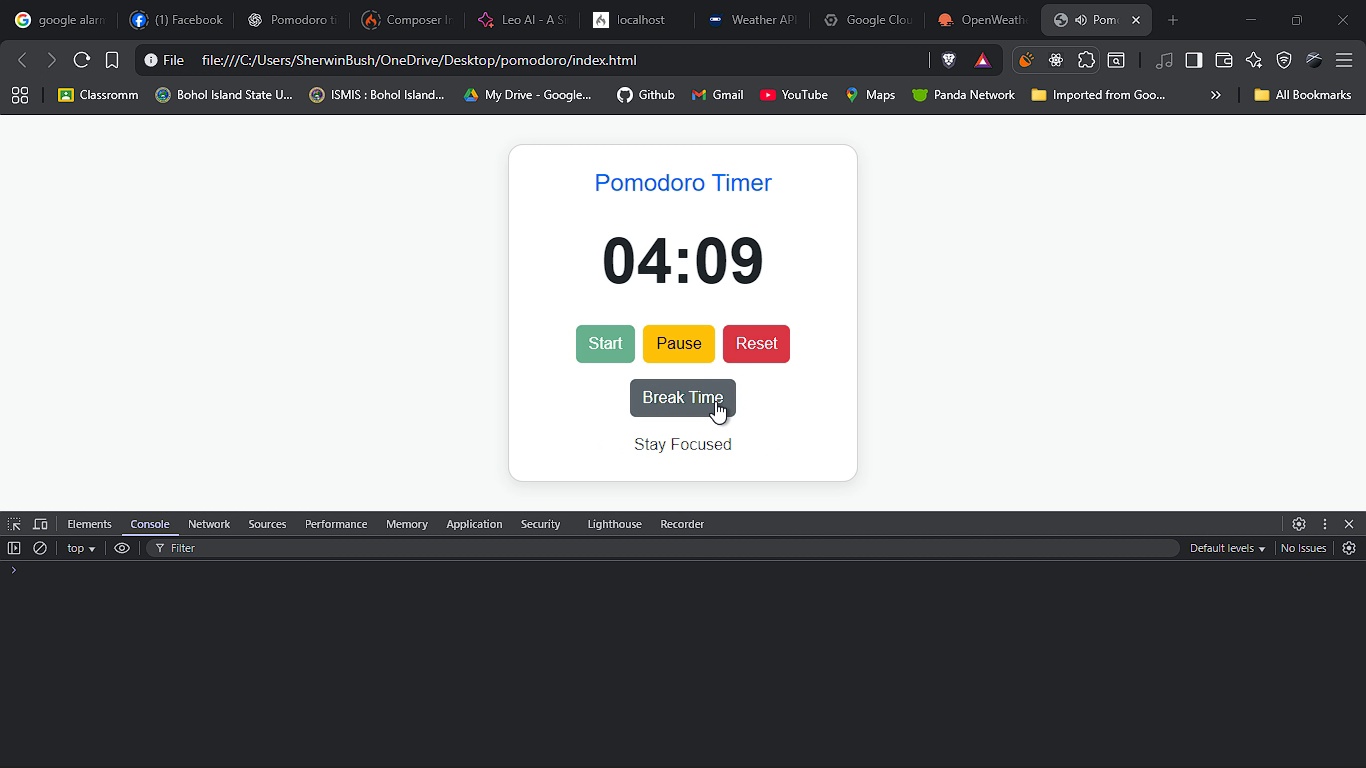 
key(Alt+Tab)
 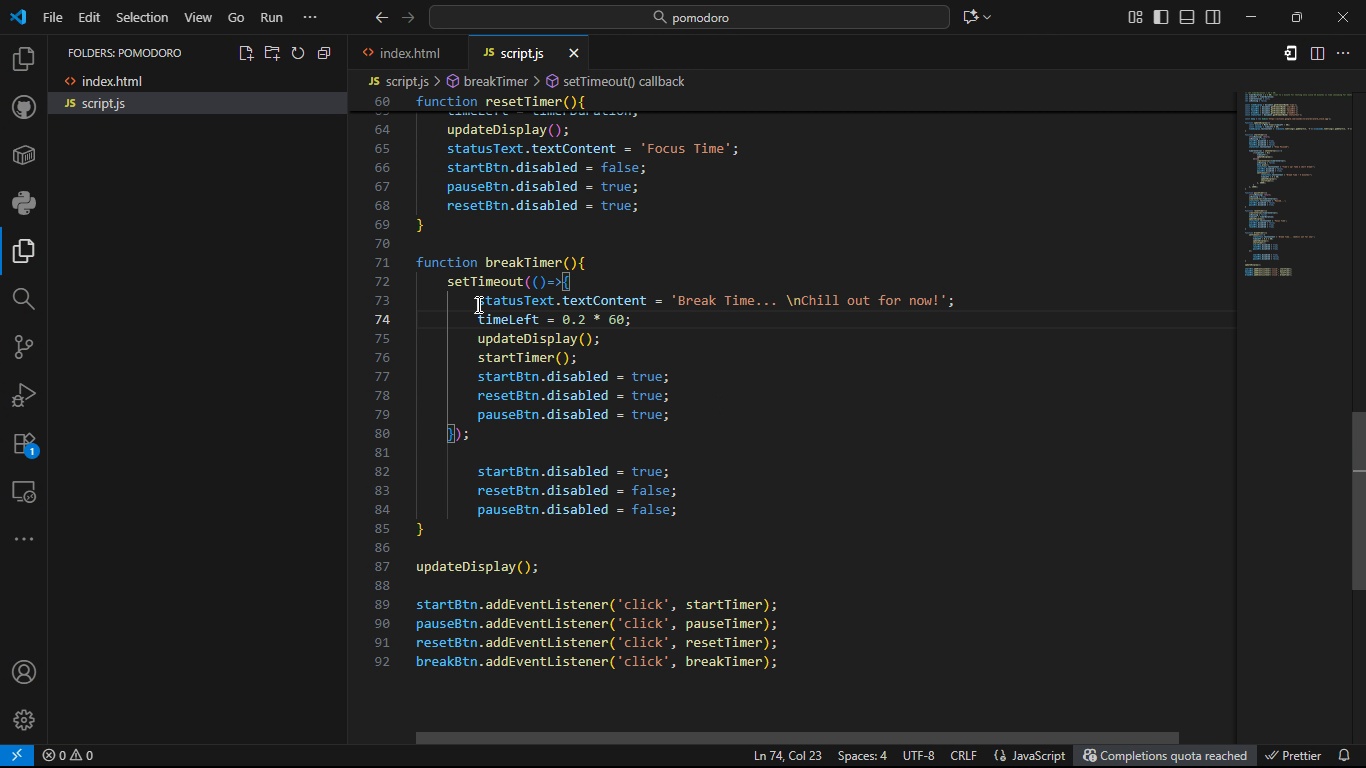 
left_click_drag(start_coordinate=[479, 302], to_coordinate=[969, 301])
 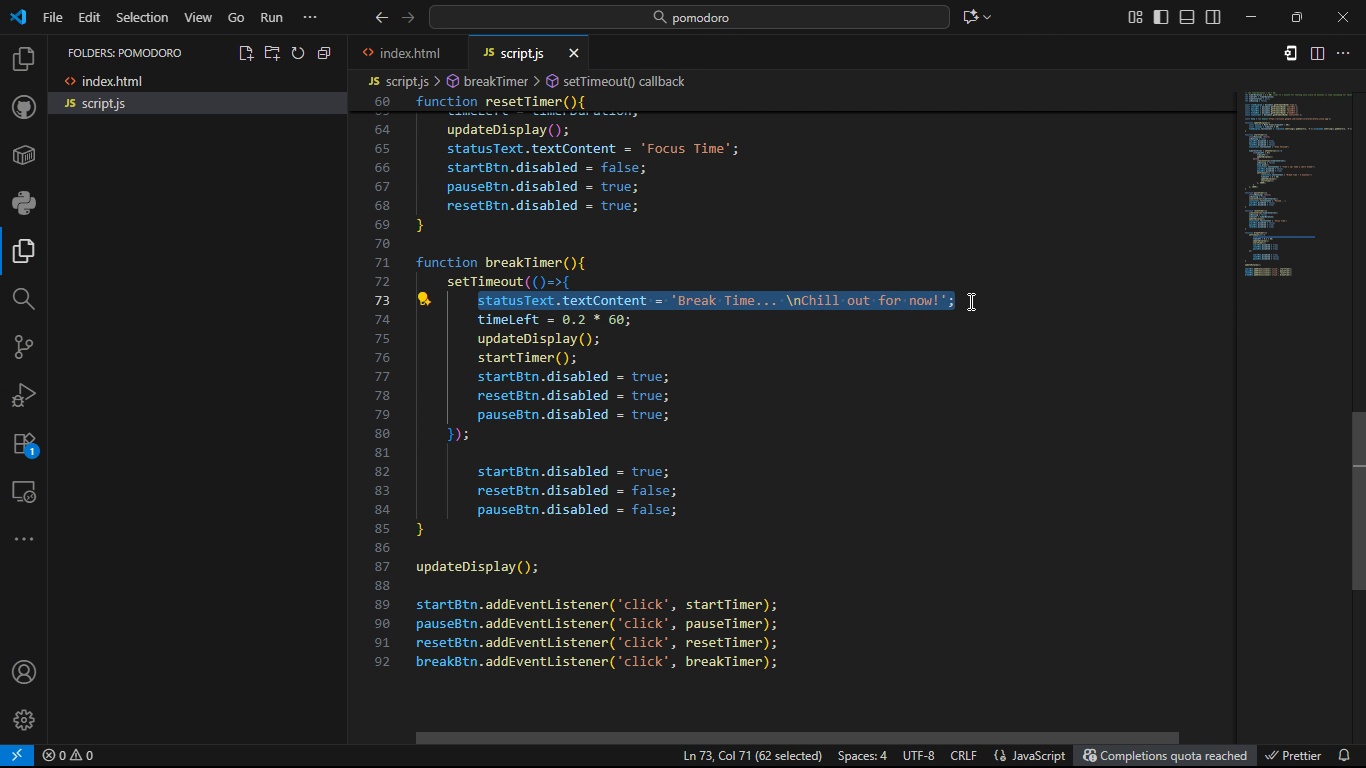 
key(Control+C)
 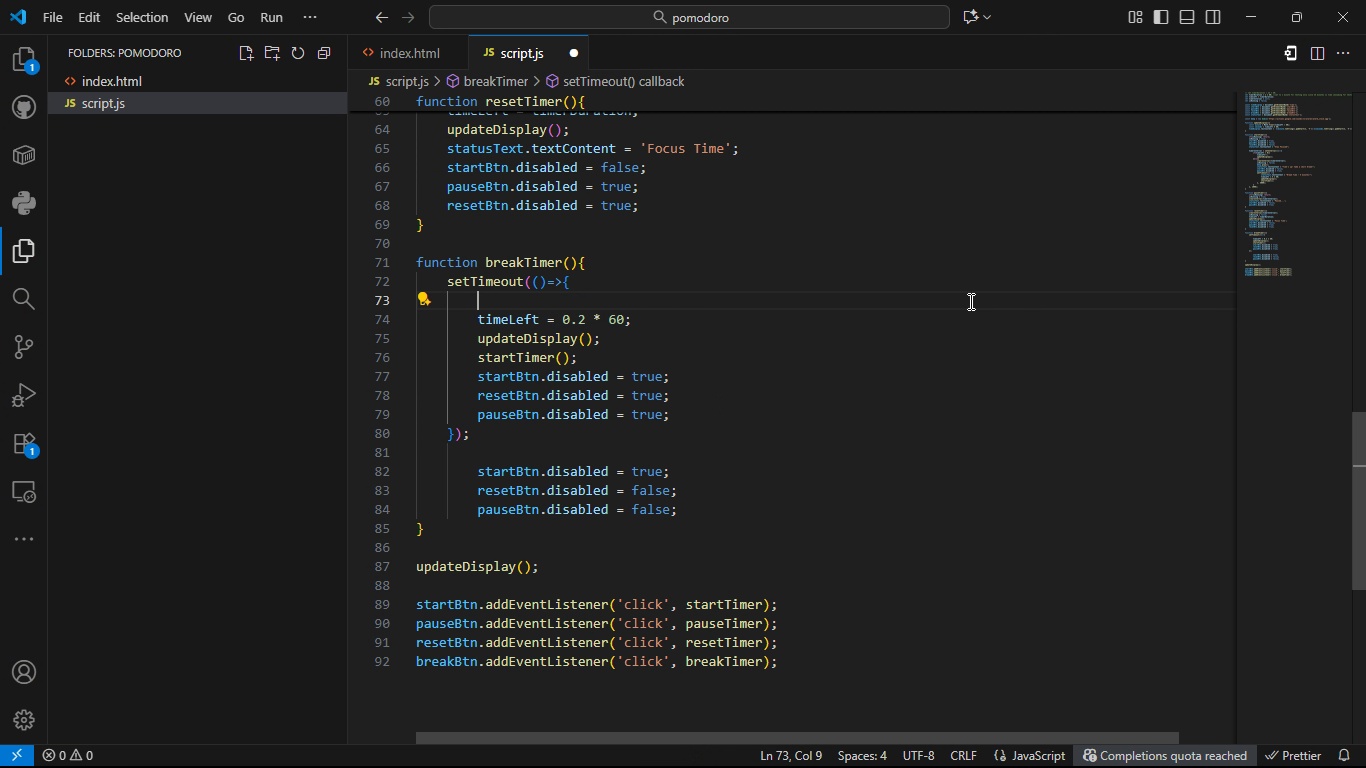 
key(Backspace)
 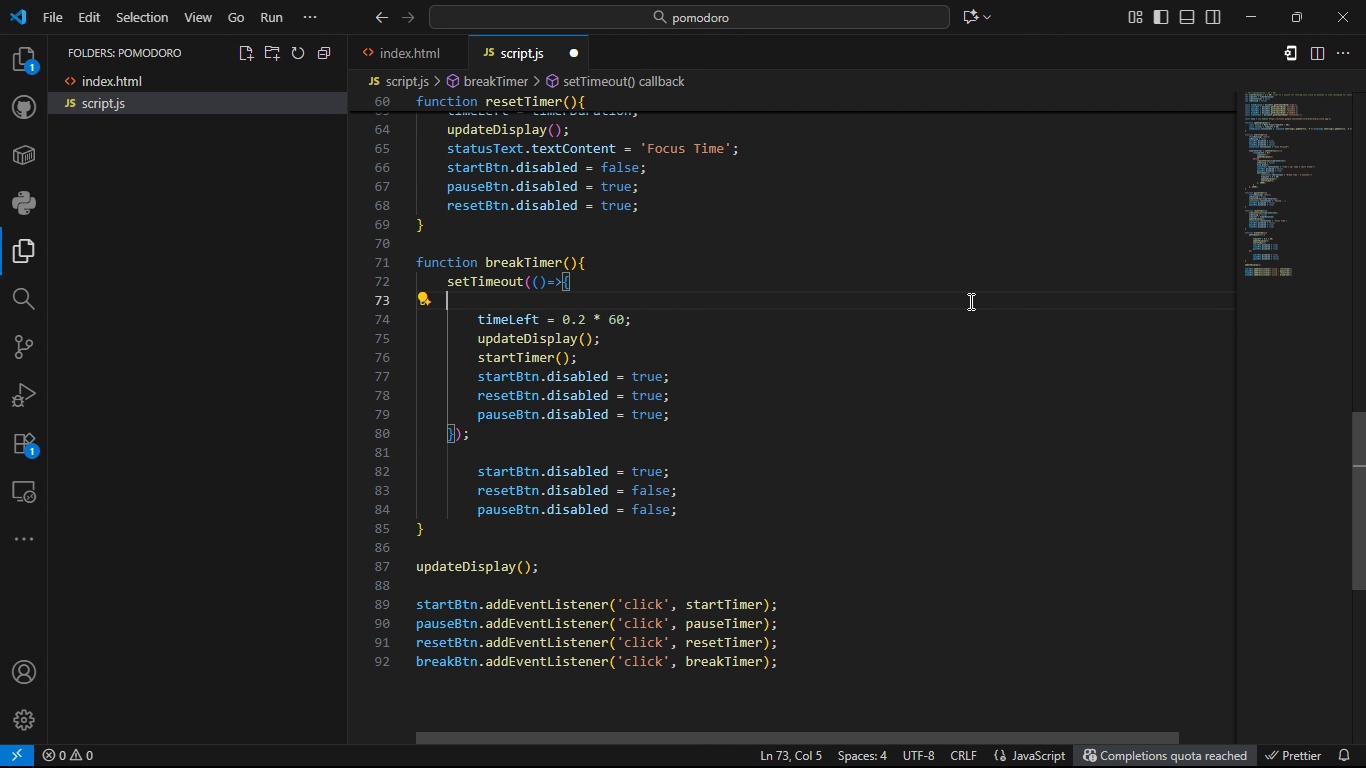 
key(Backspace)
 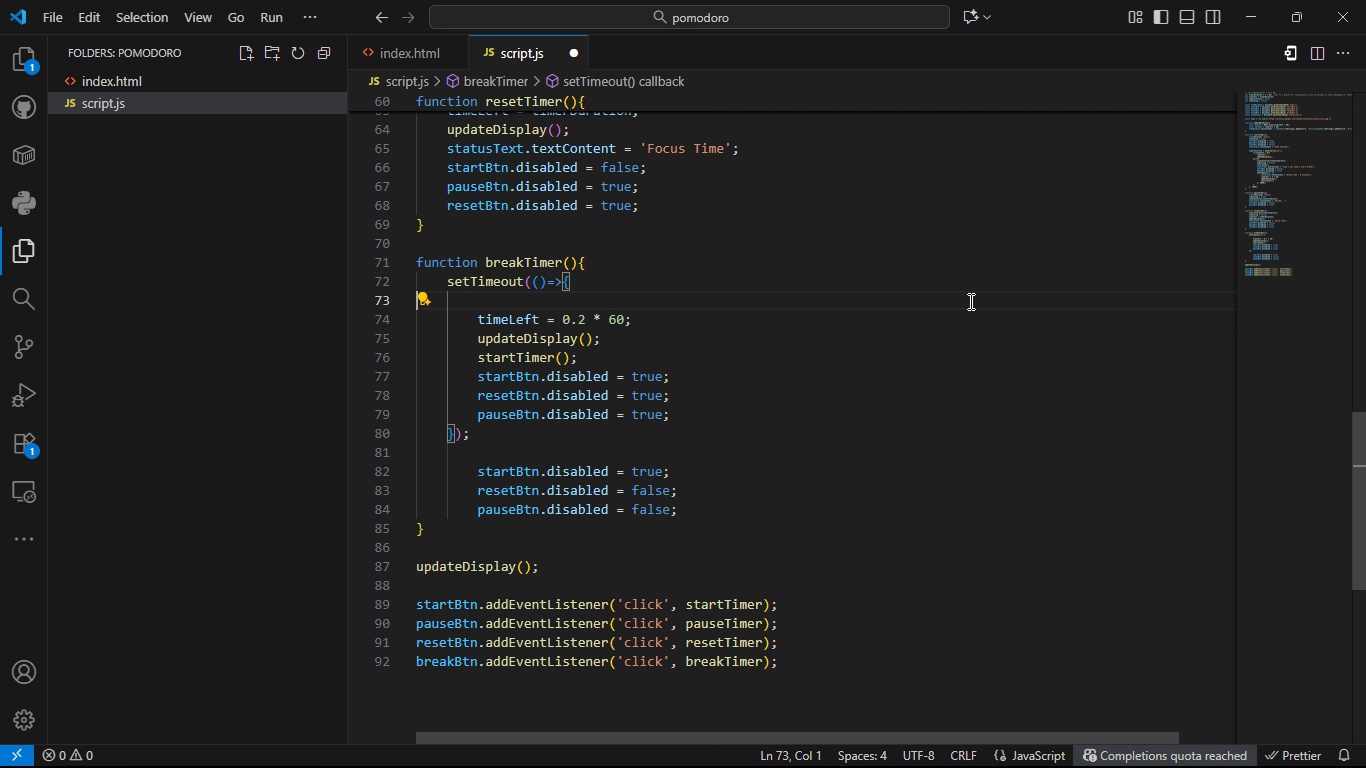 
key(Backspace)
 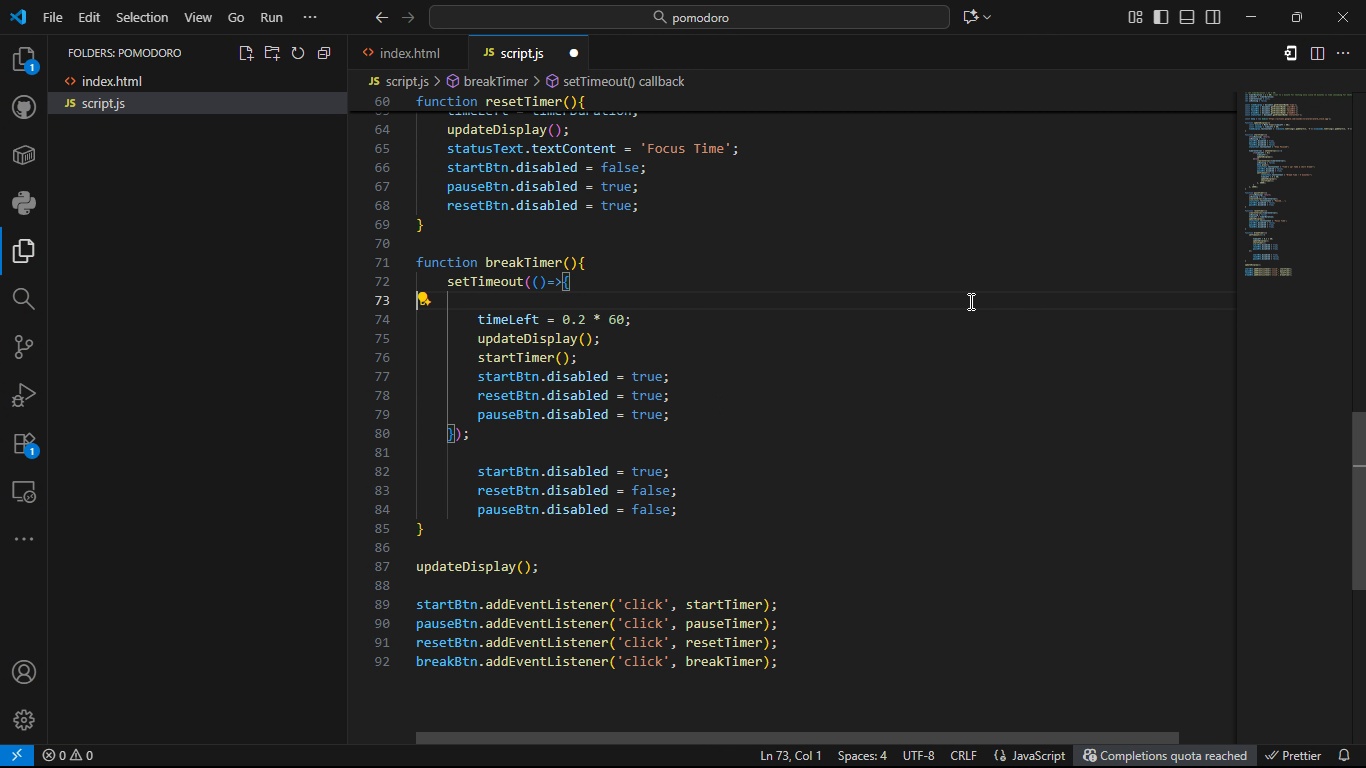 
key(Backspace)
 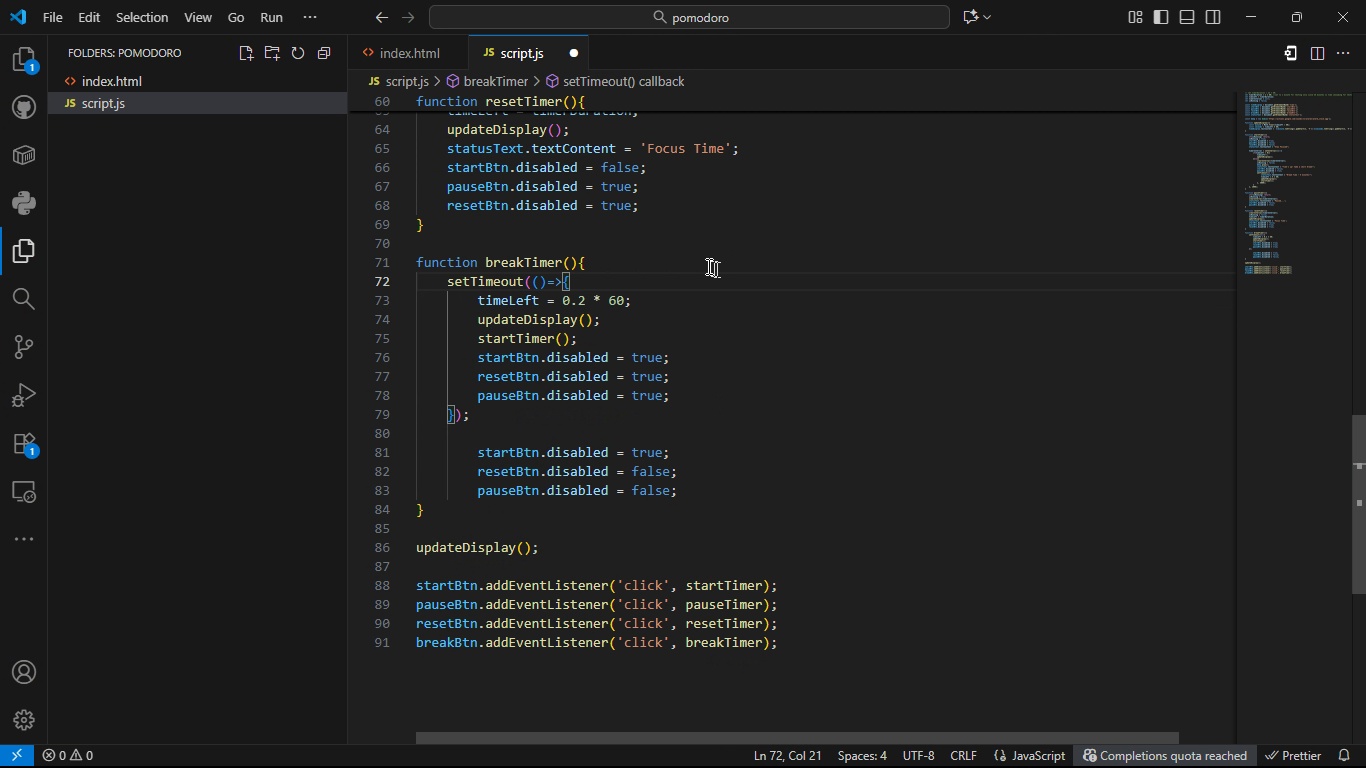 
left_click([703, 264])
 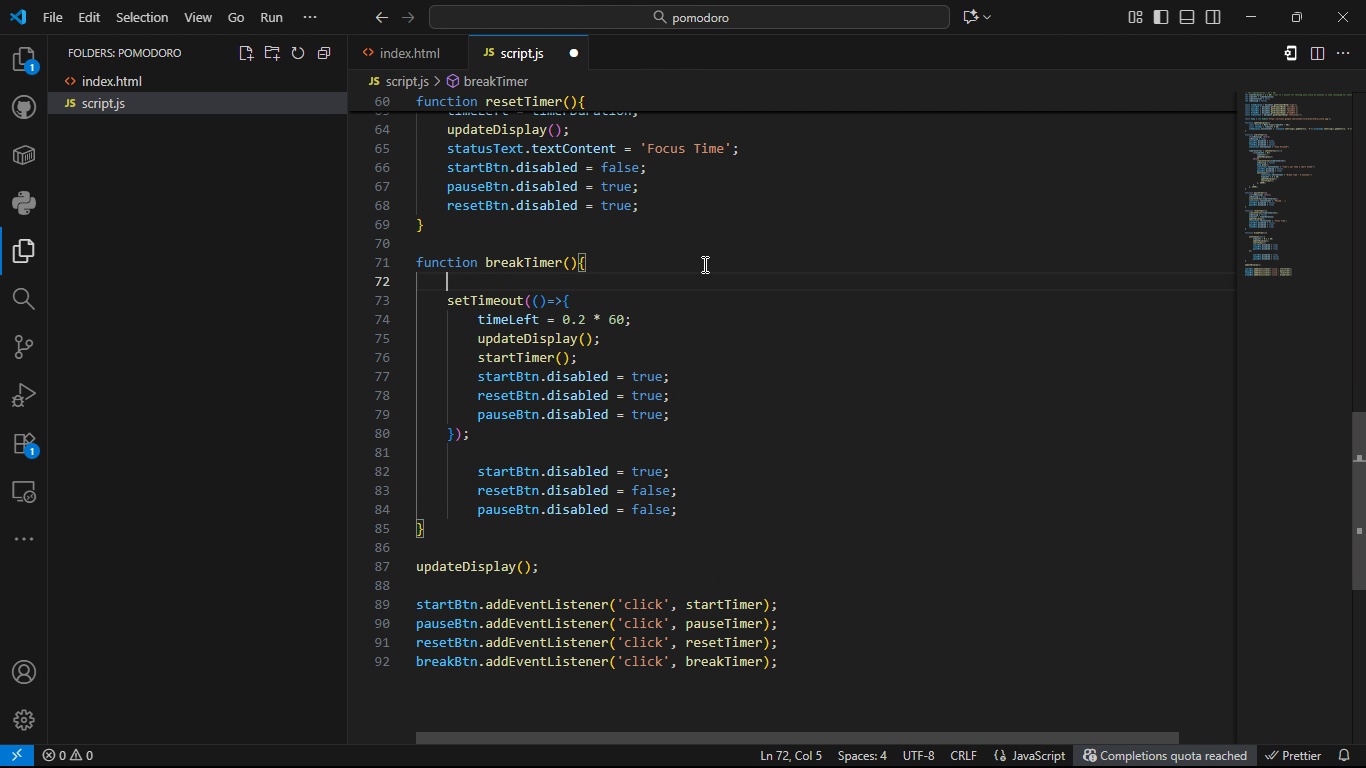 
key(Enter)
 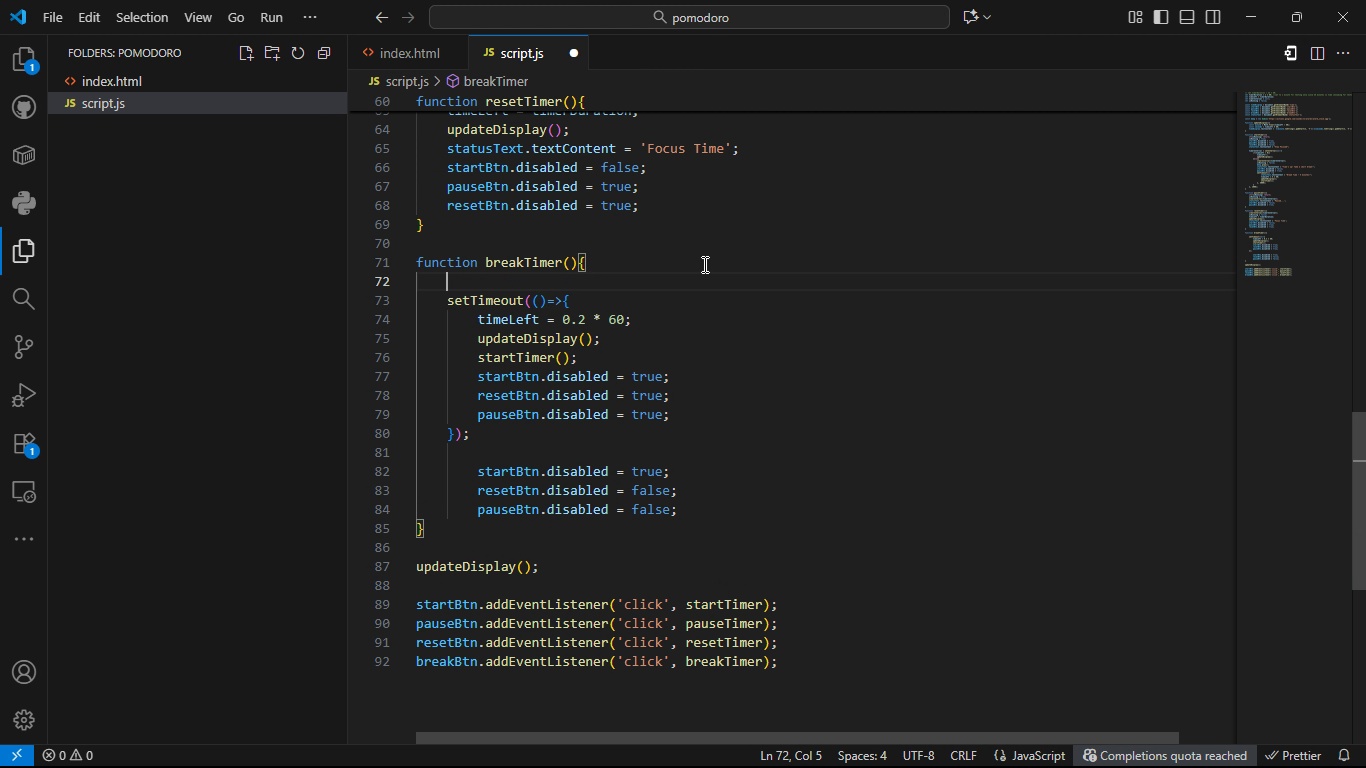 
key(Control+V)
 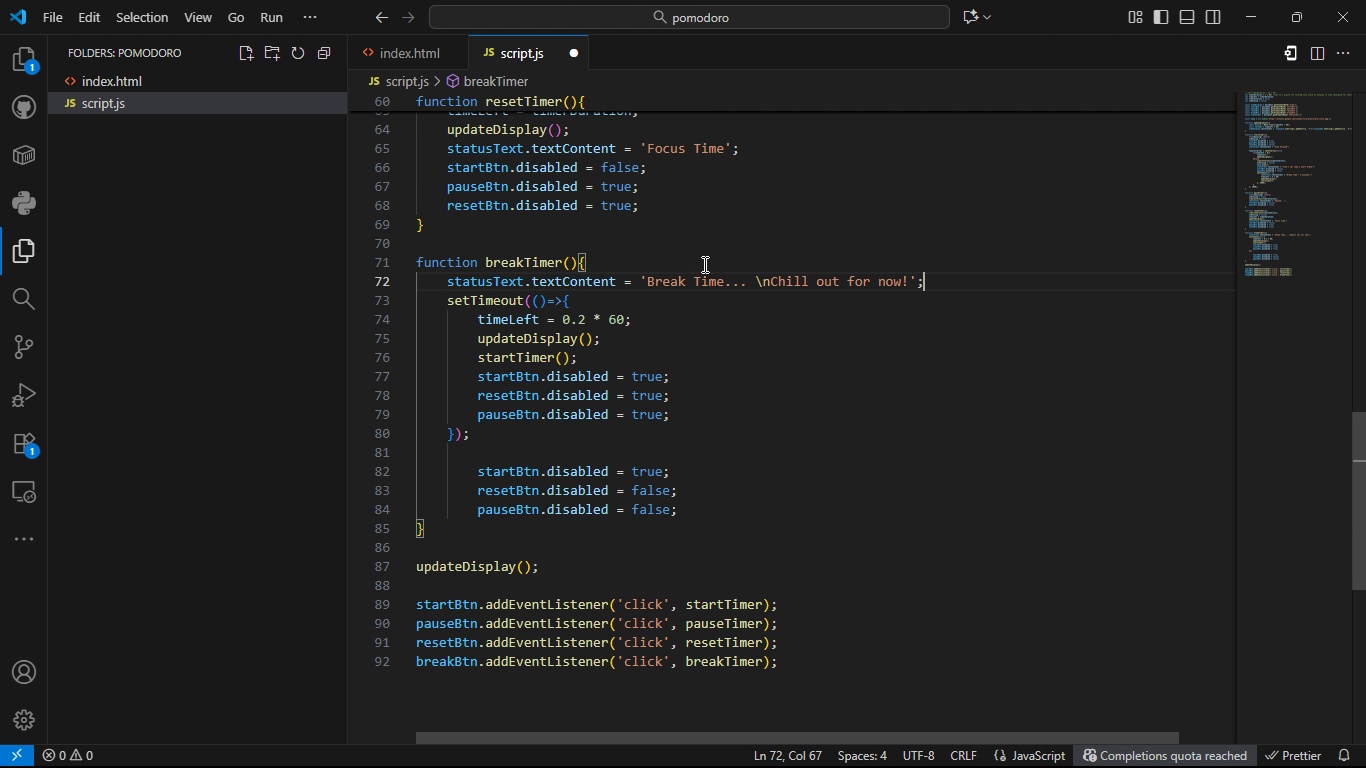 
key(Control+S)
 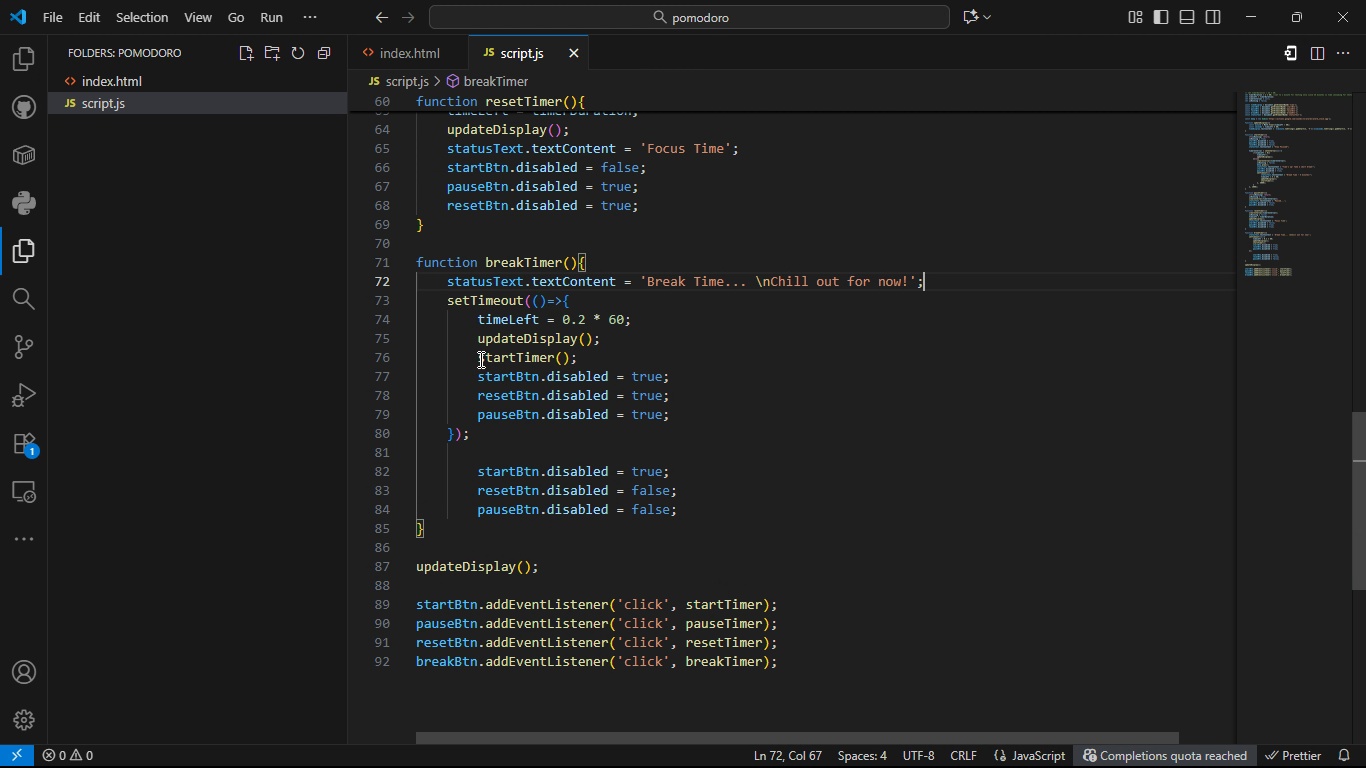 
left_click([479, 359])
 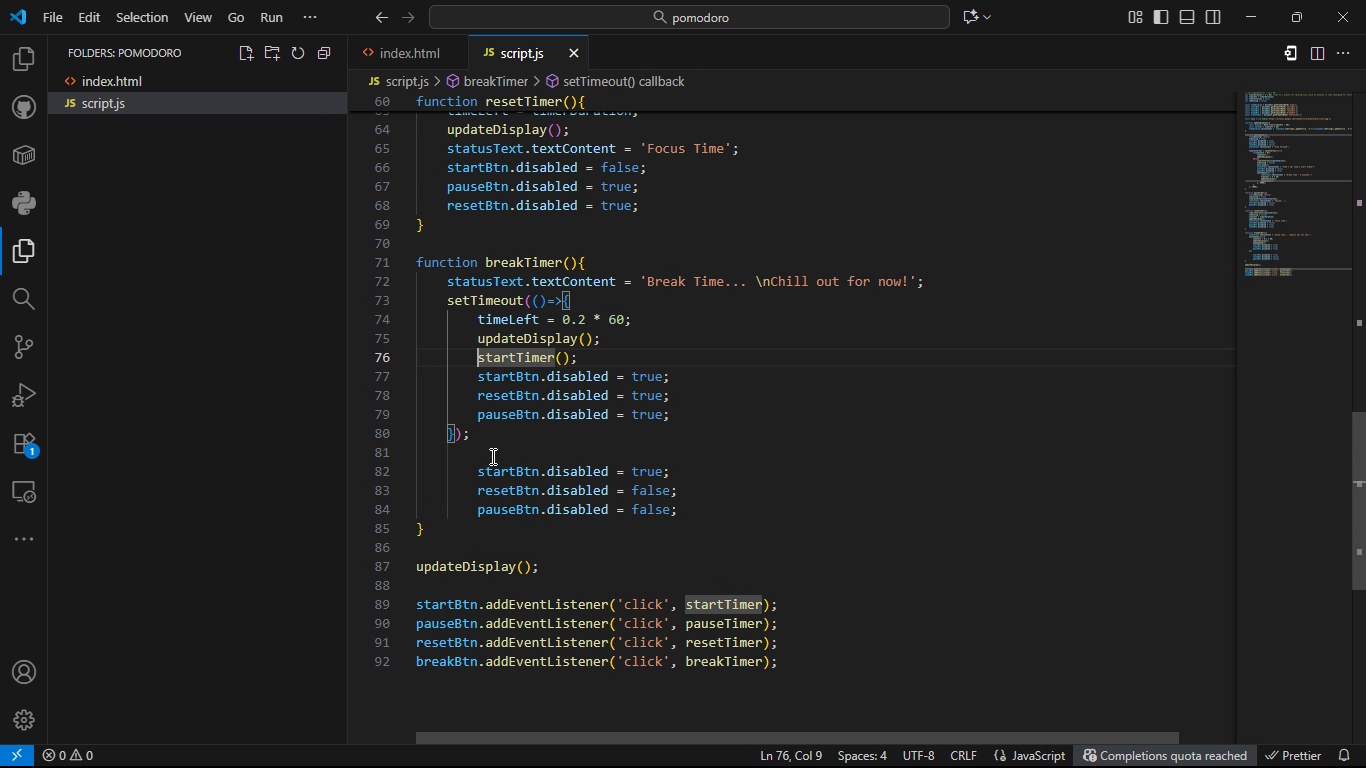 
left_click([491, 456])
 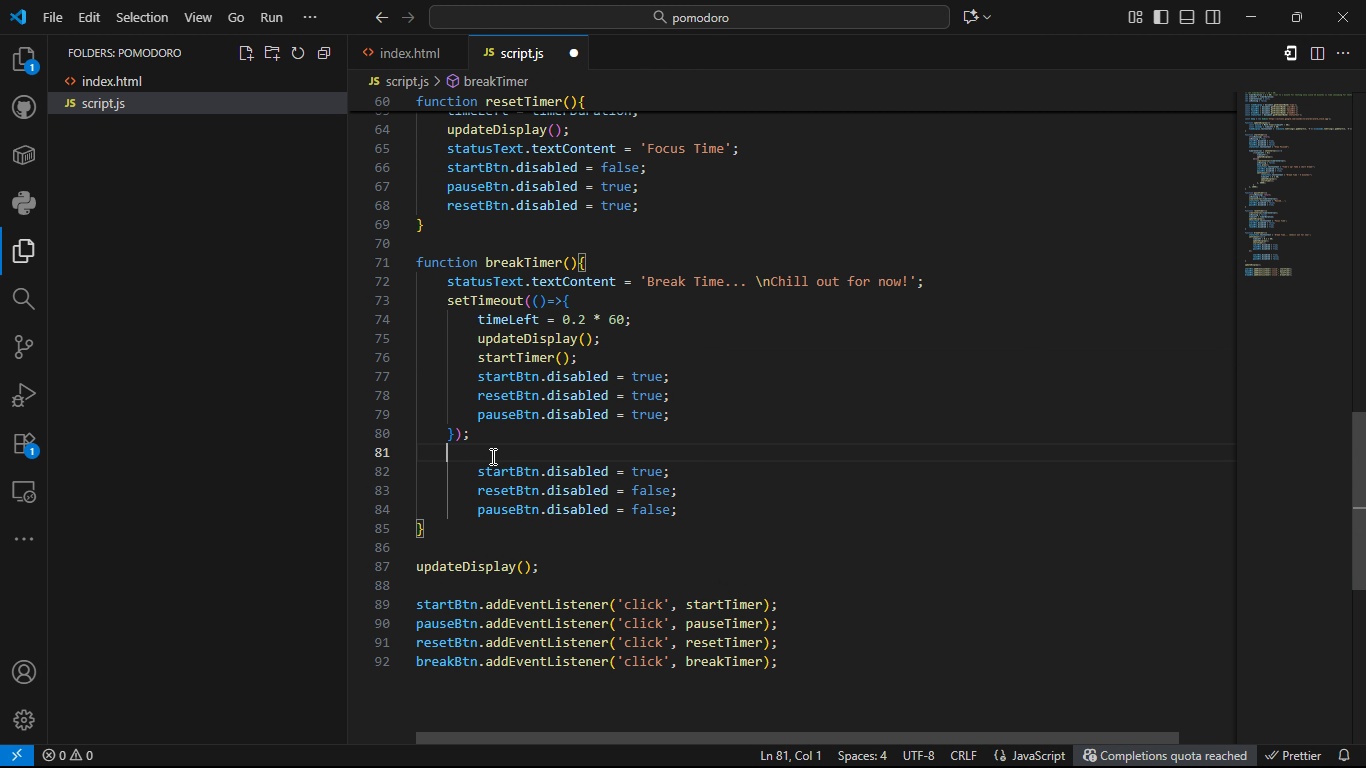 
key(Tab)
 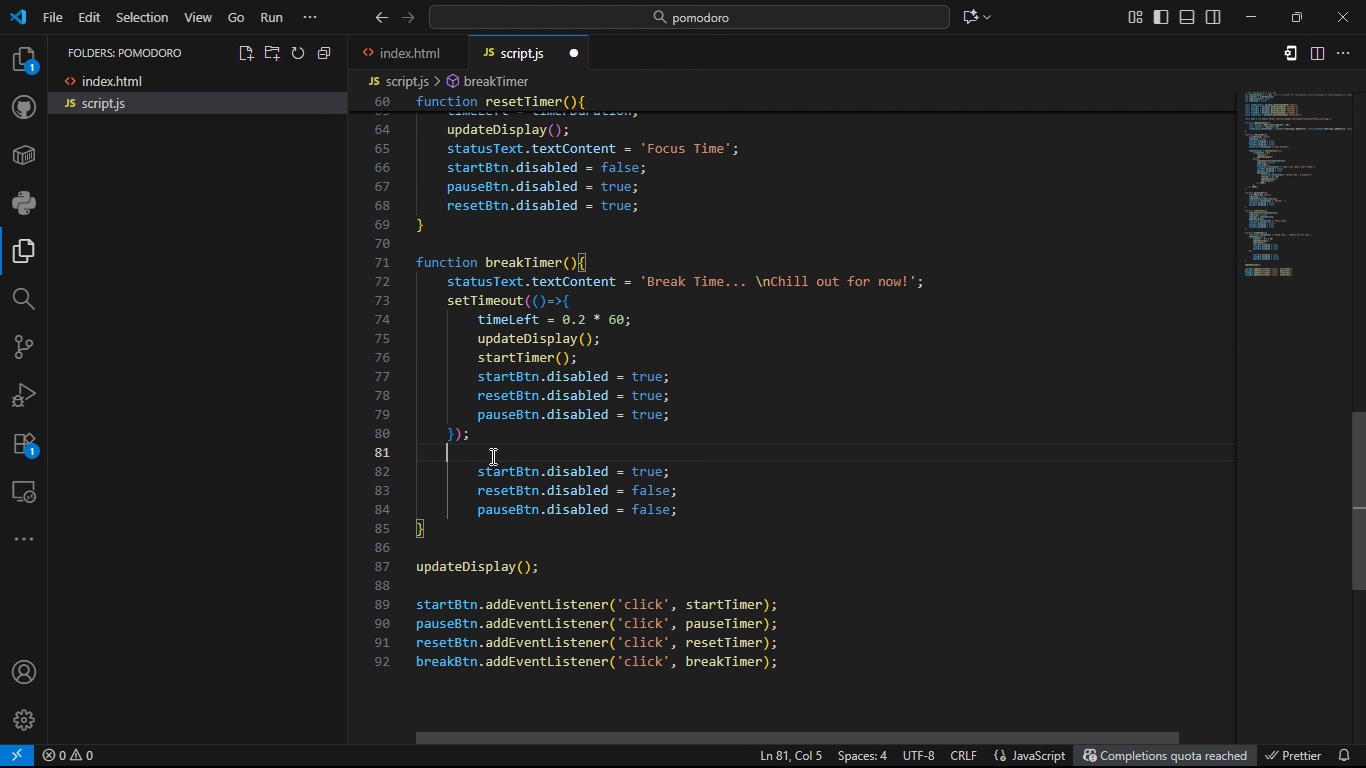 
key(Tab)
 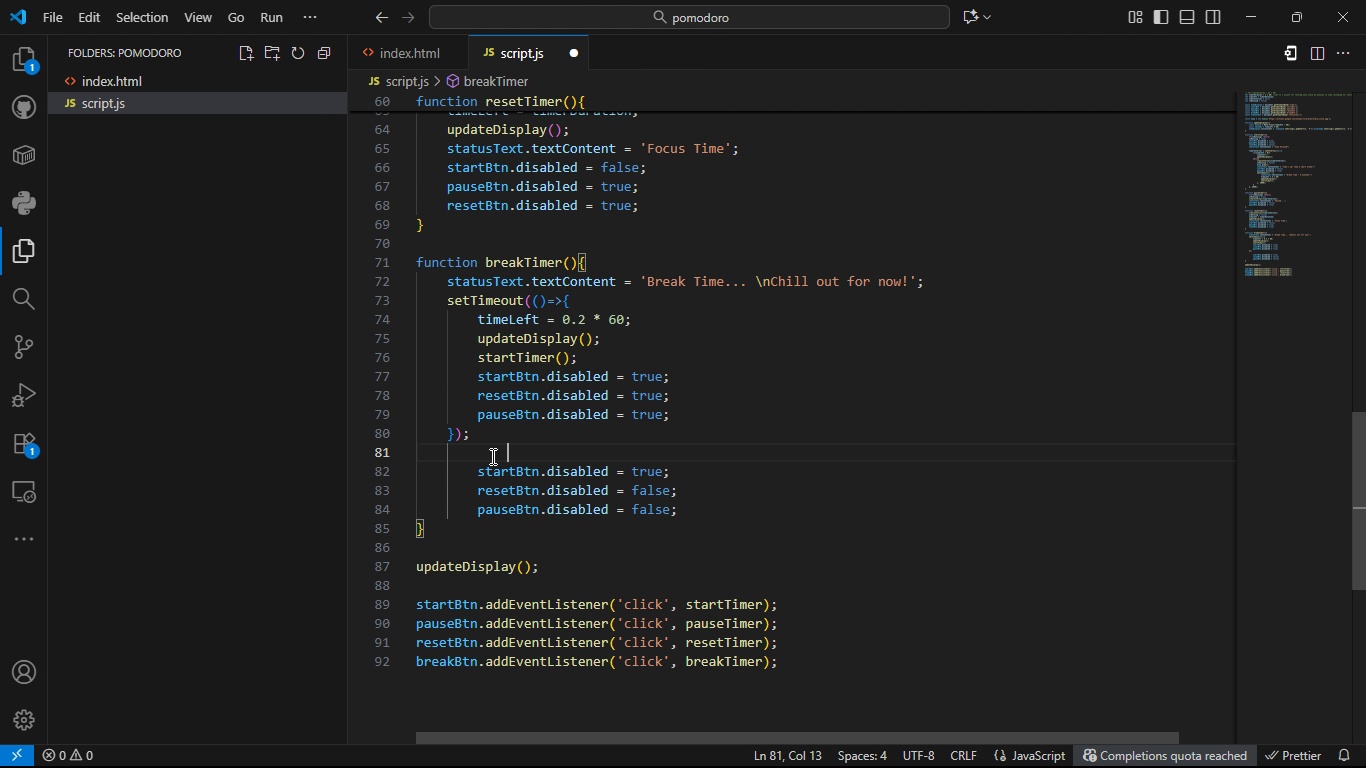 
key(Tab)
 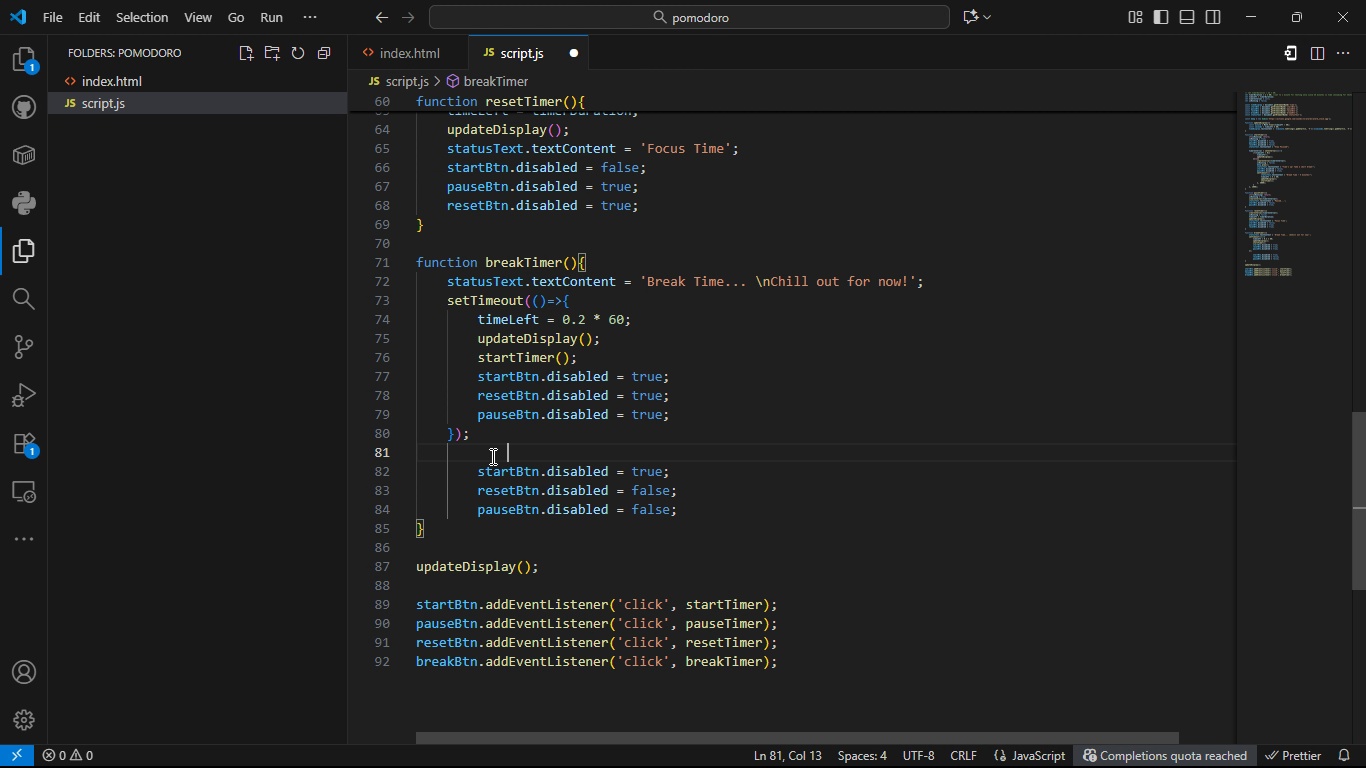 
key(Backspace)
 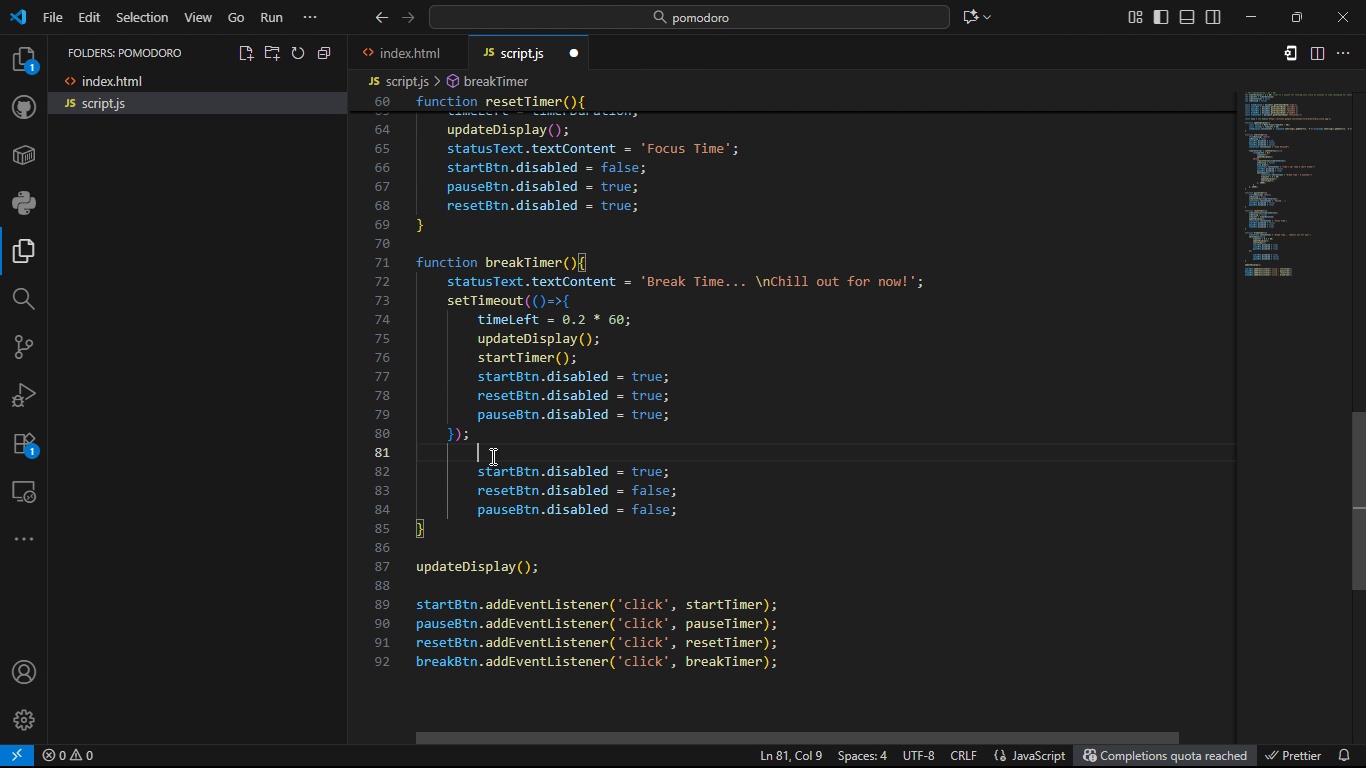 
key(Enter)
 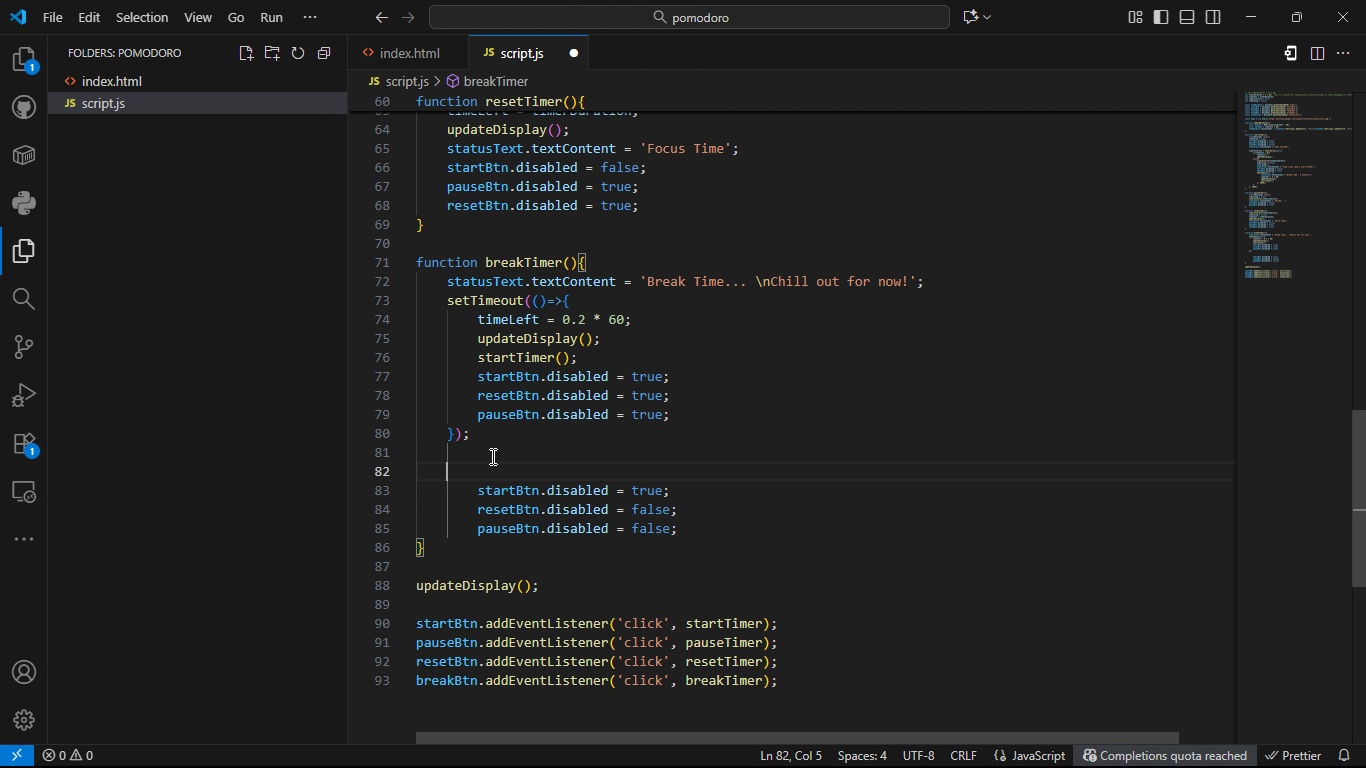 
key(Tab)
 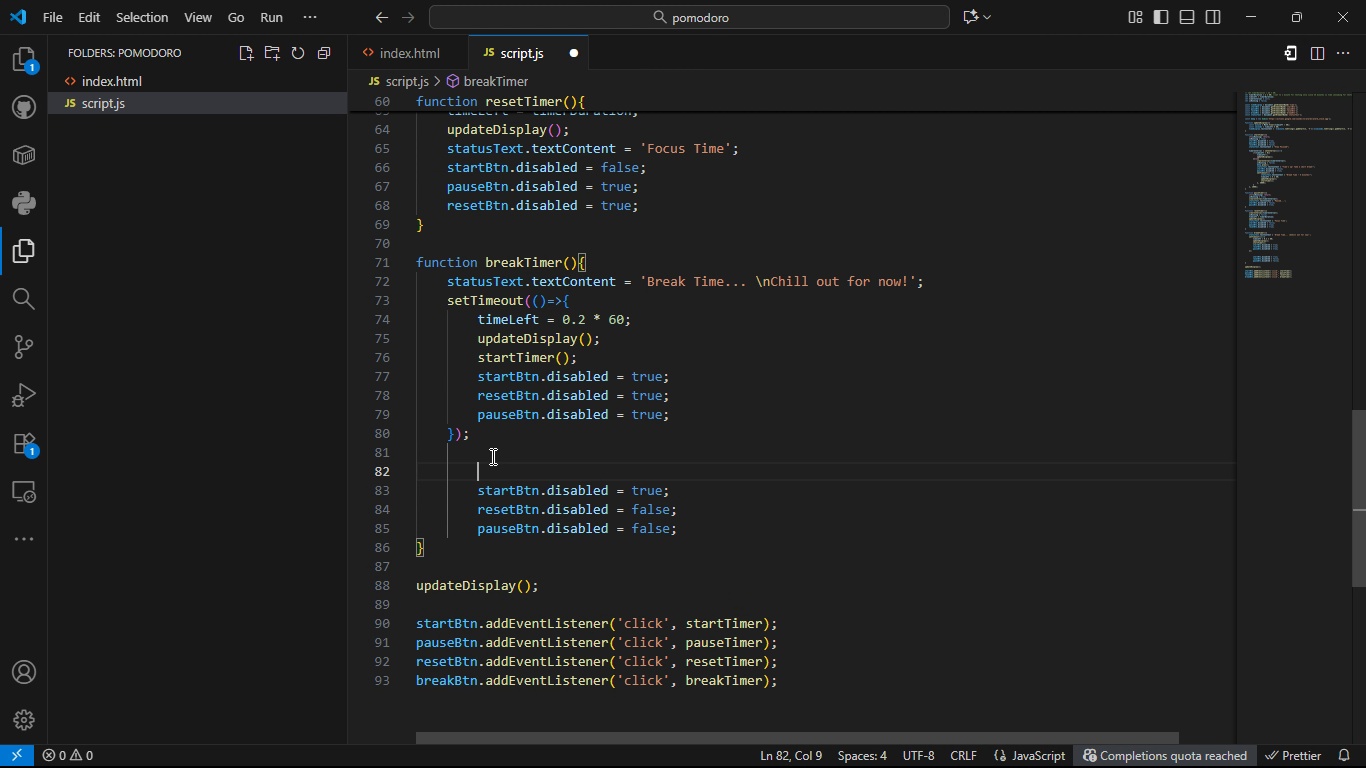 
hold_key(key=ShiftLeft, duration=1.26)